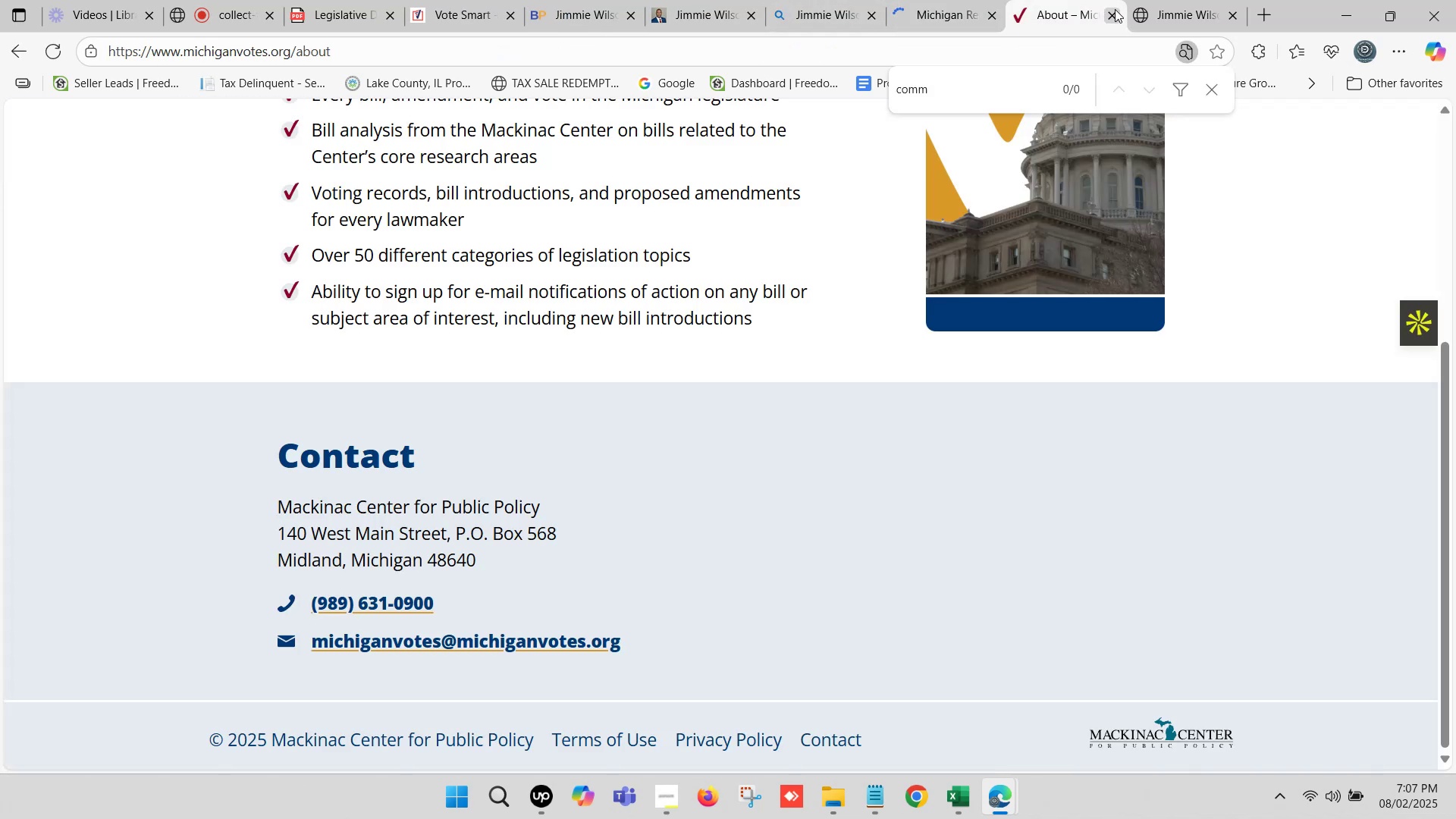 
left_click([1117, 14])
 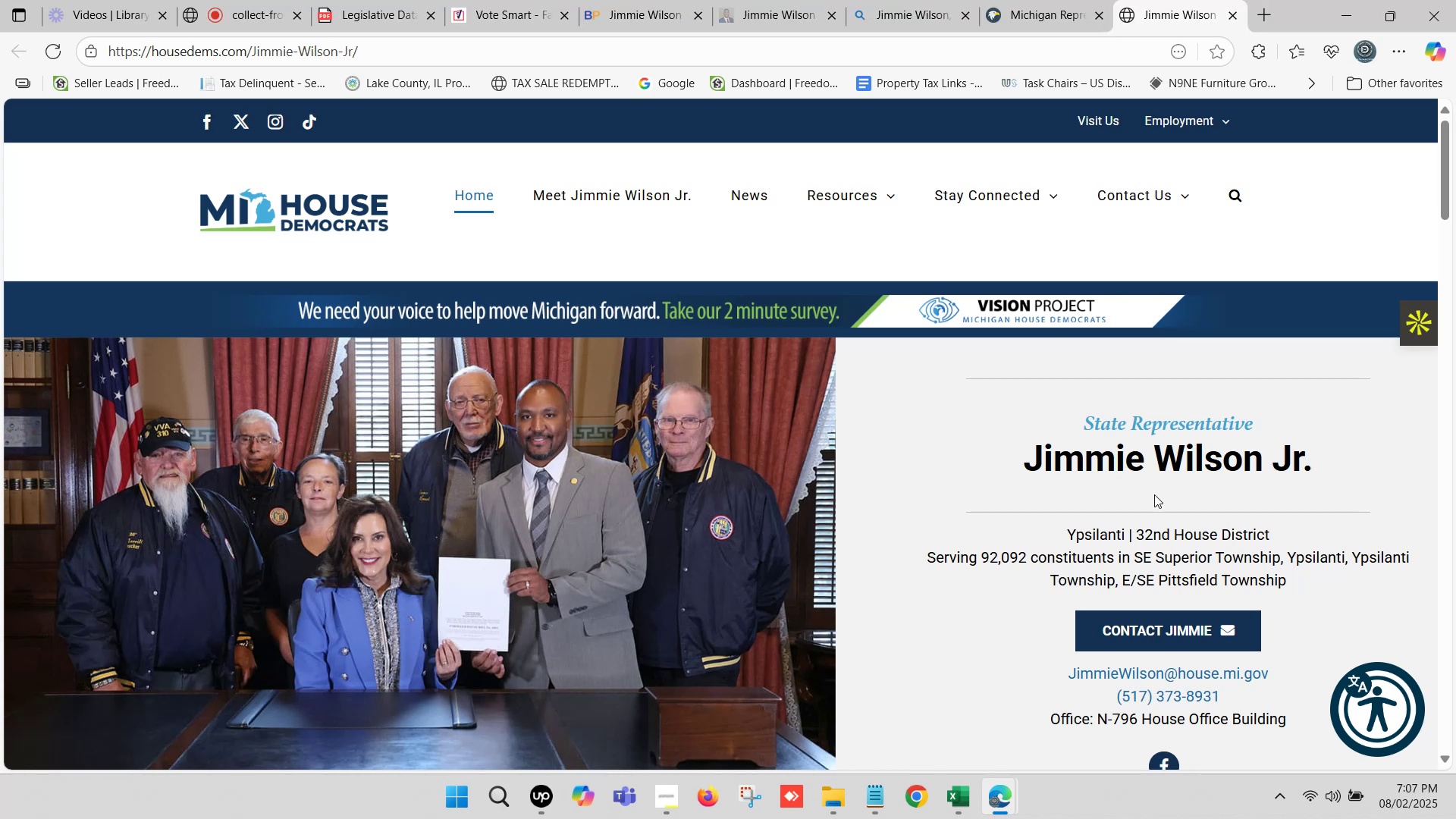 
scroll: coordinate [1153, 494], scroll_direction: down, amount: 1.0
 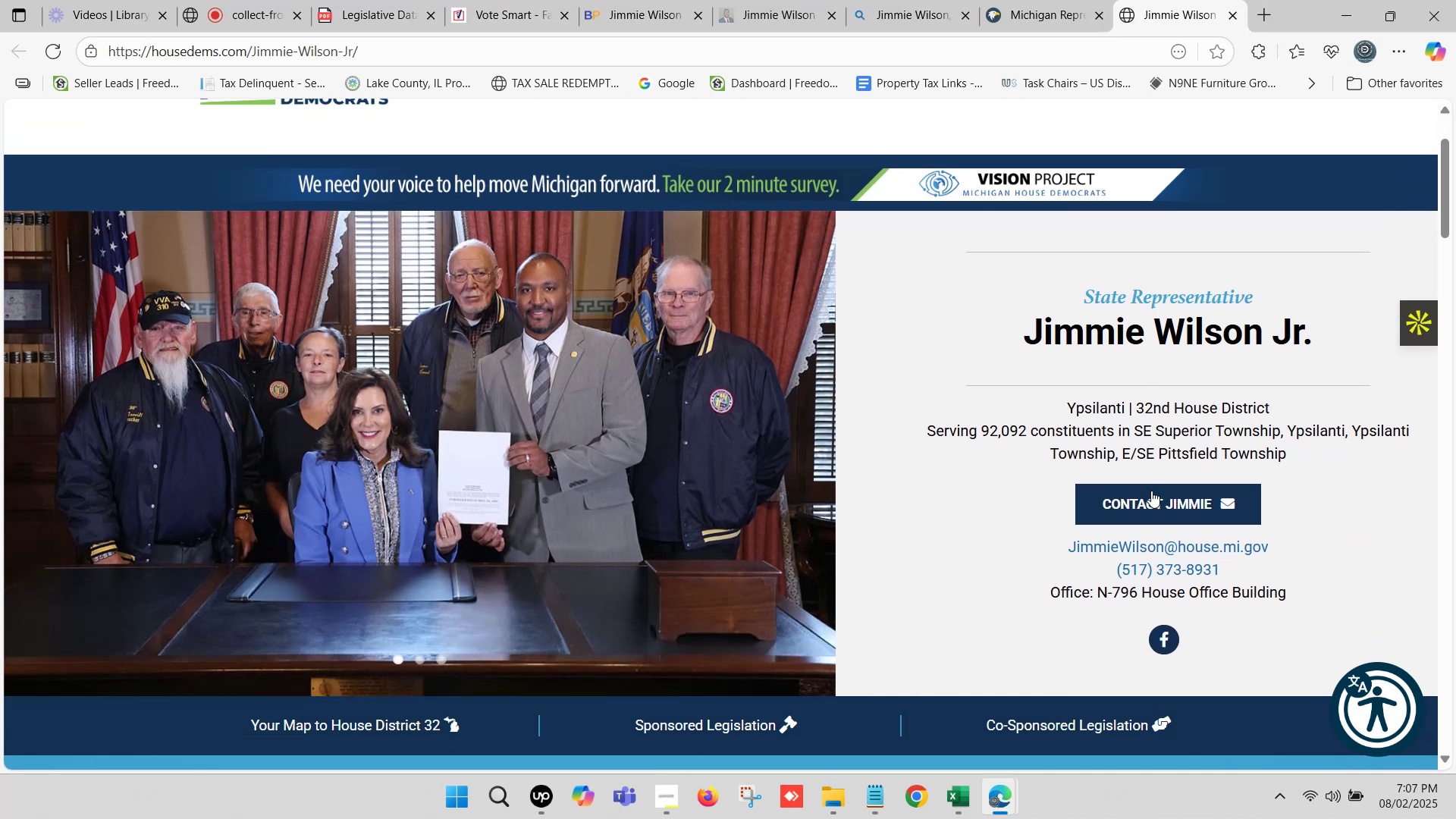 
scroll: coordinate [1148, 489], scroll_direction: up, amount: 2.0
 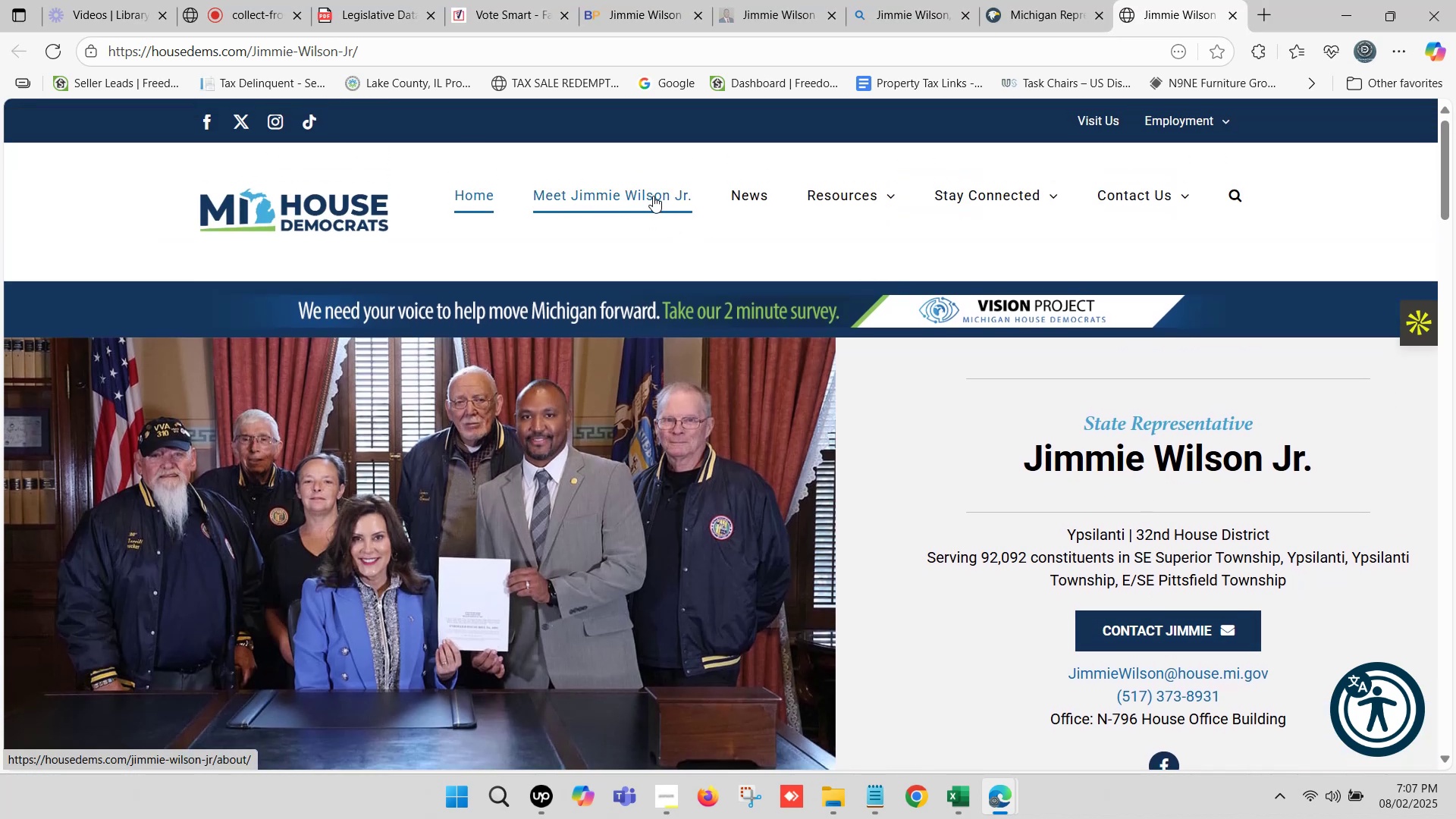 
mouse_move([855, 196])
 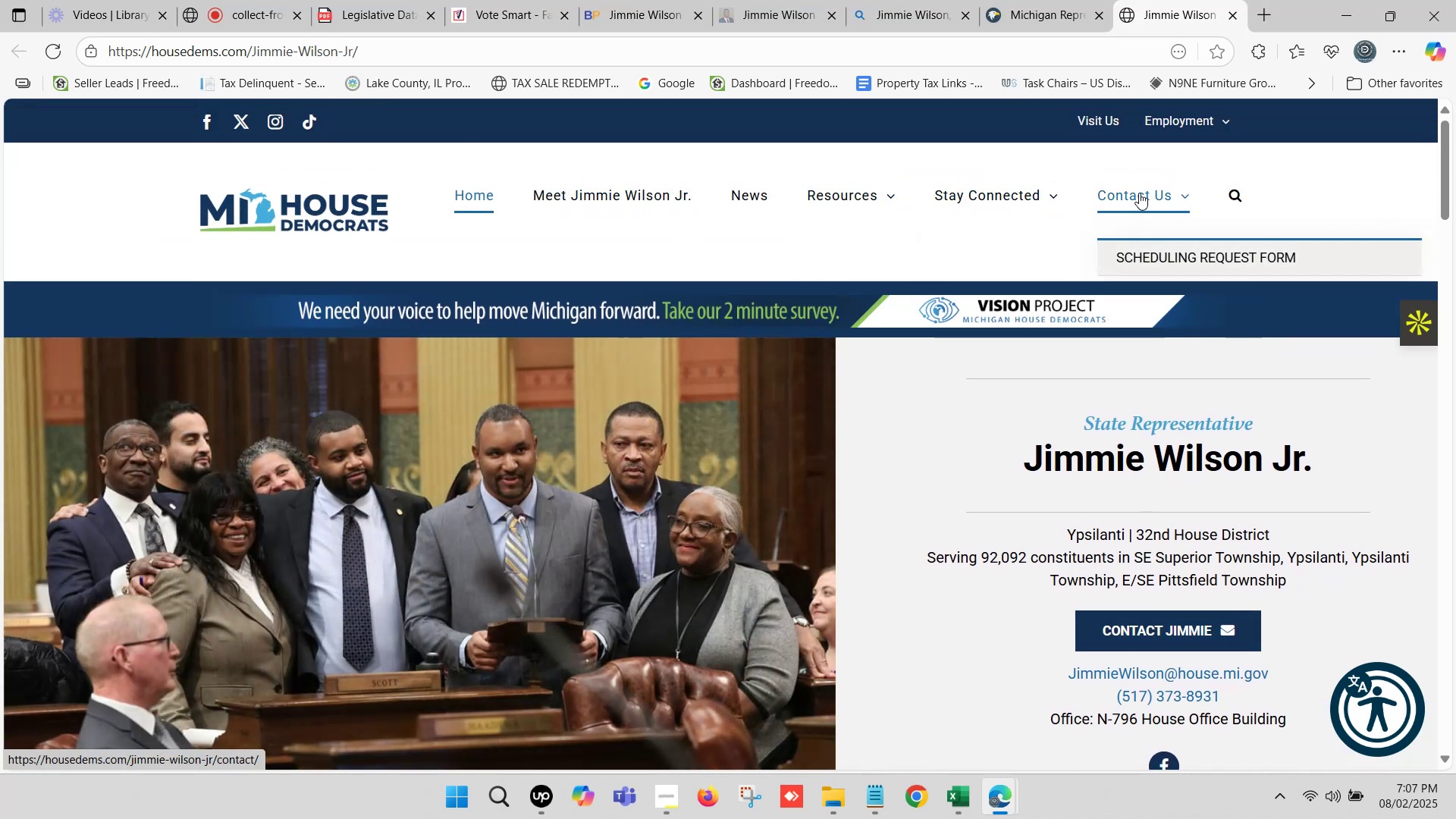 
left_click([649, 196])
 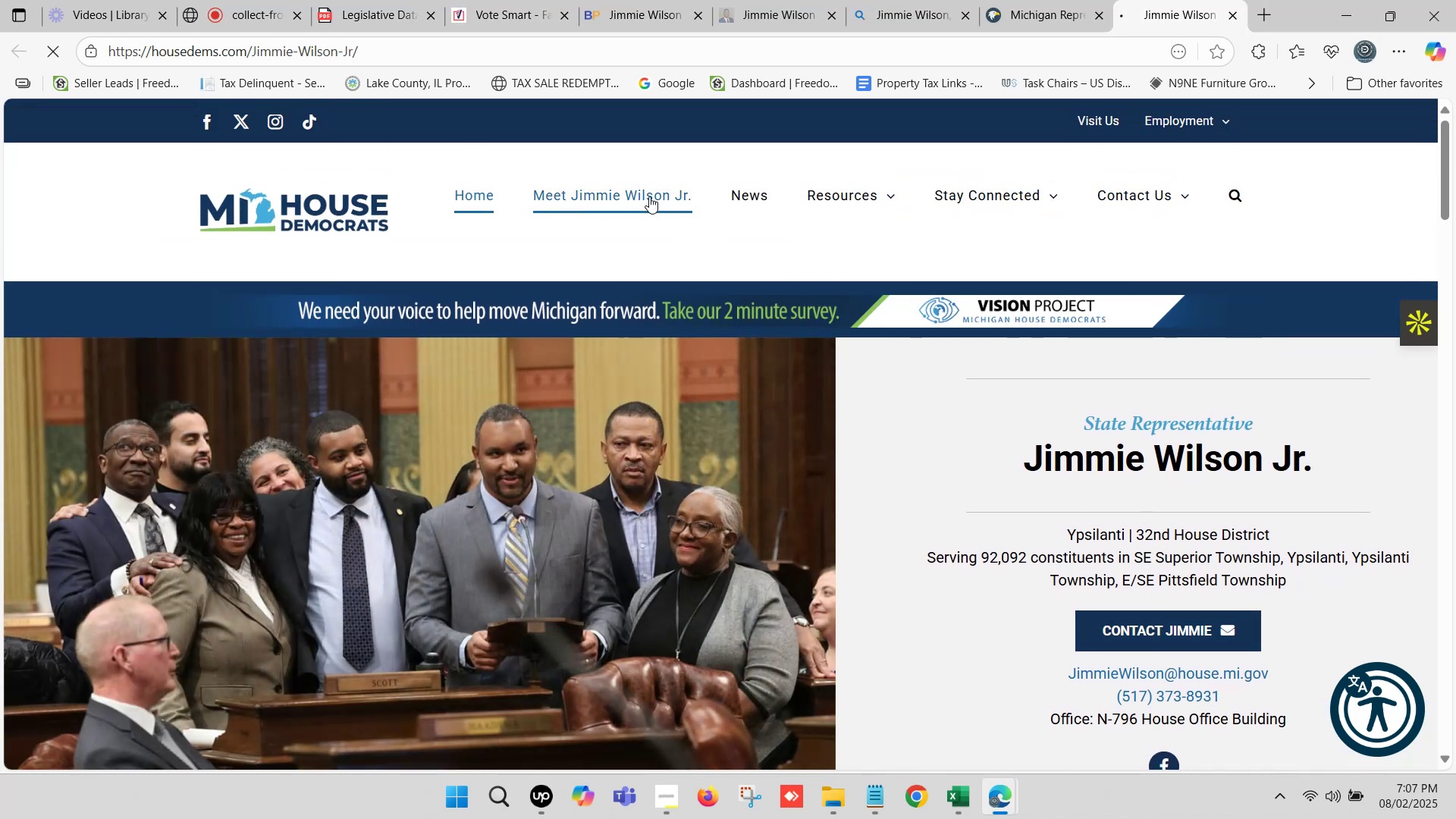 
scroll: coordinate [250, 520], scroll_direction: down, amount: 21.0
 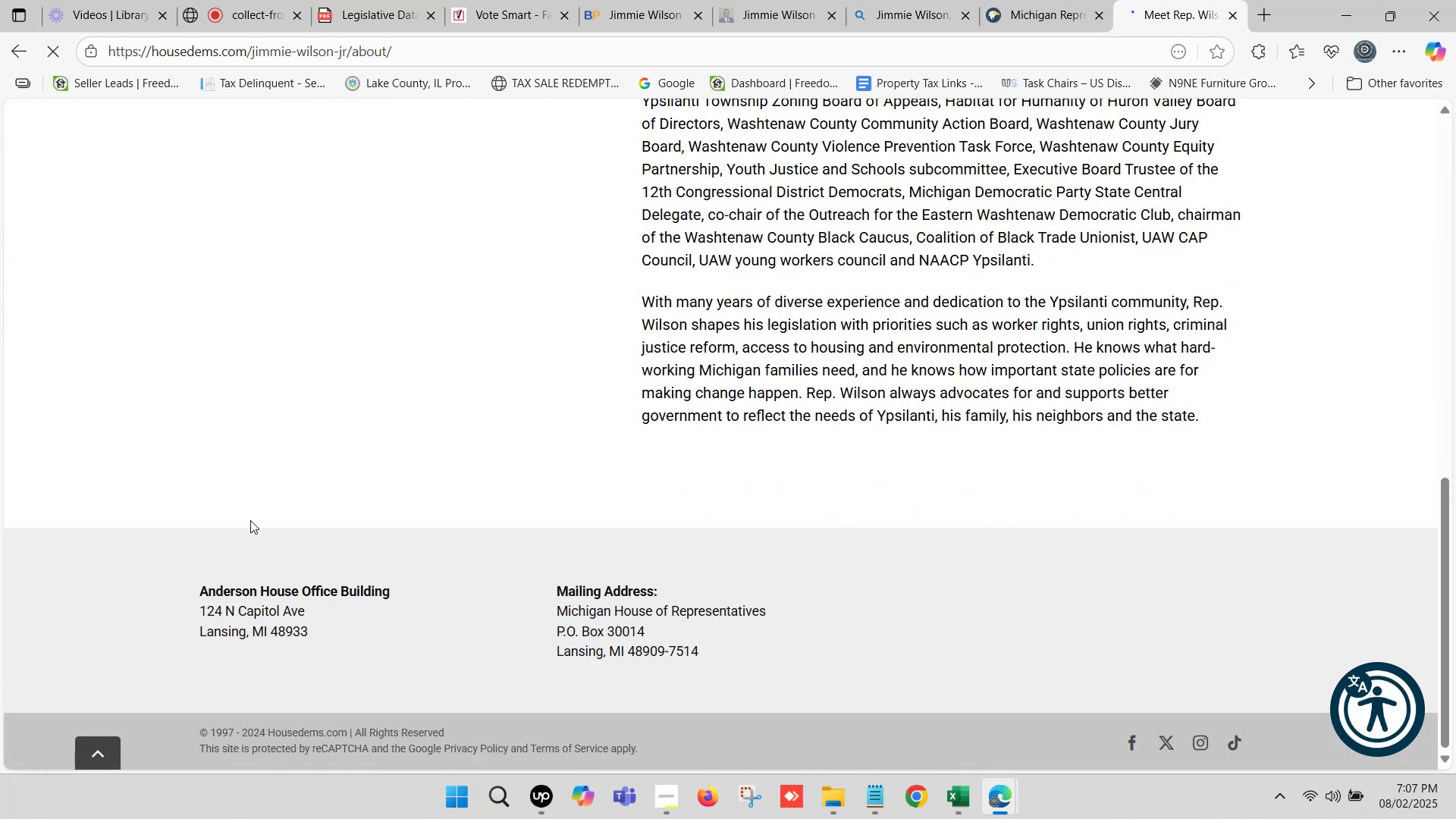 
scroll: coordinate [646, 460], scroll_direction: up, amount: 6.0
 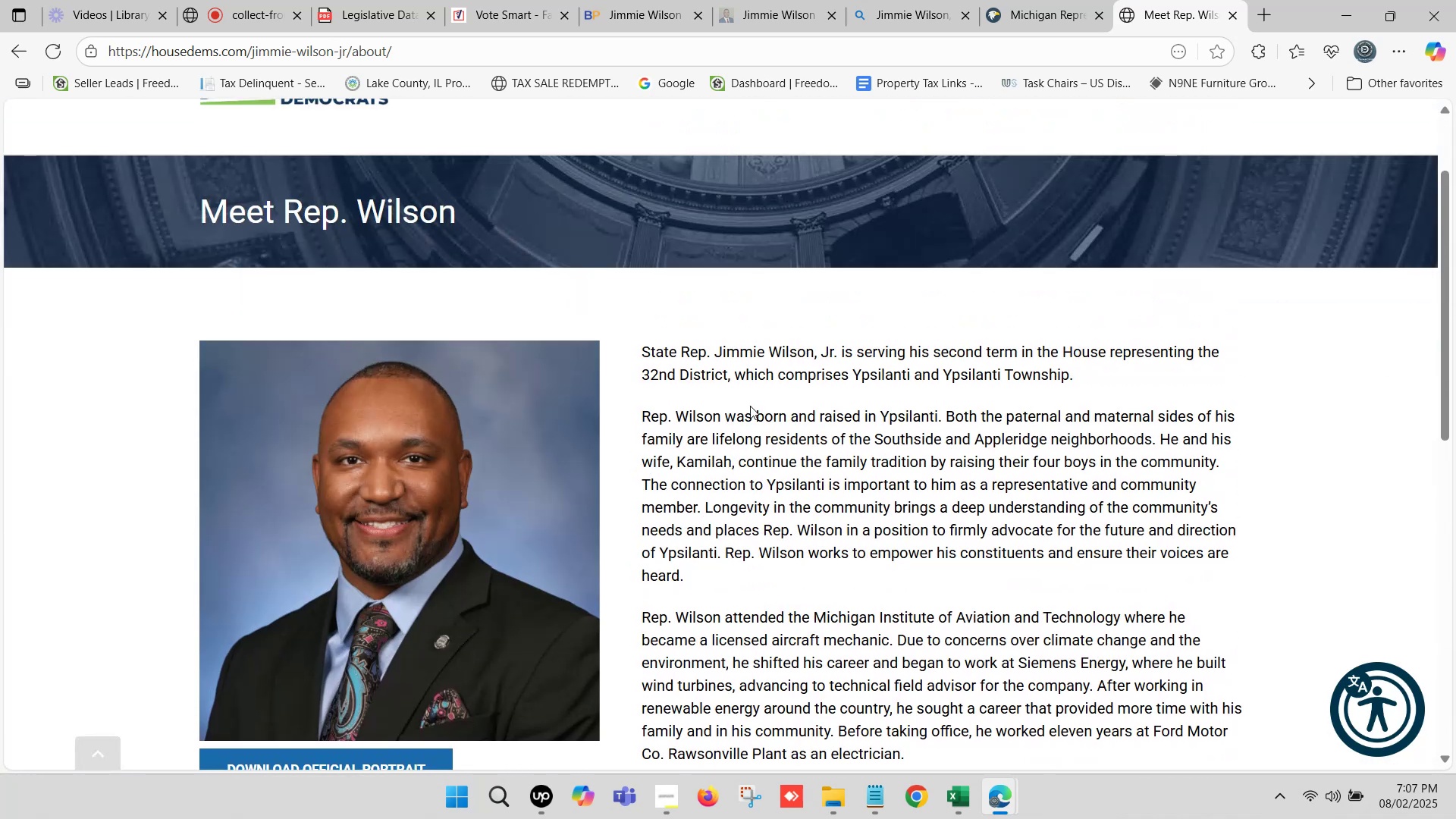 
scroll: coordinate [797, 455], scroll_direction: down, amount: 6.0
 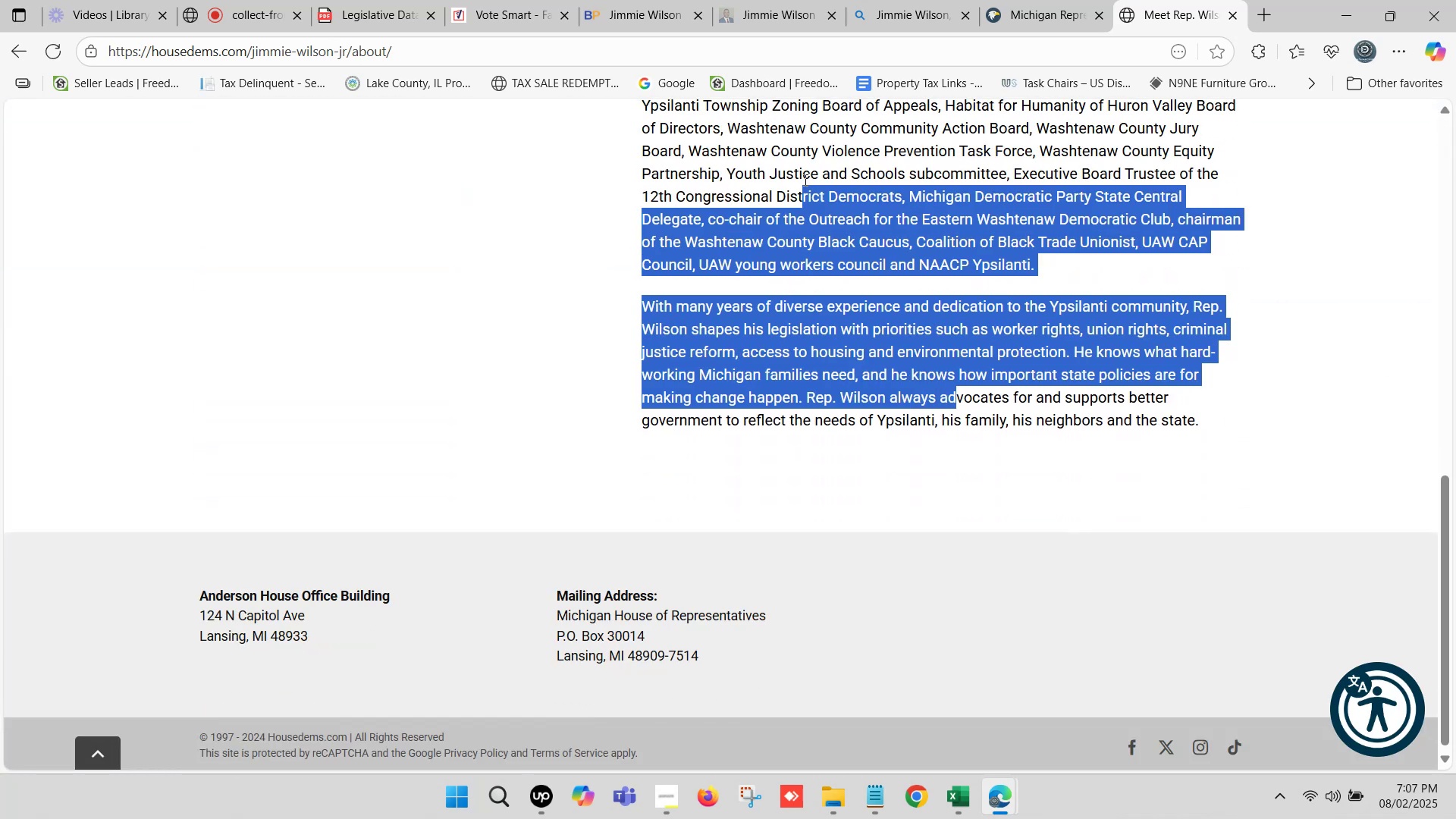 
scroll: coordinate [892, 401], scroll_direction: up, amount: 6.0
 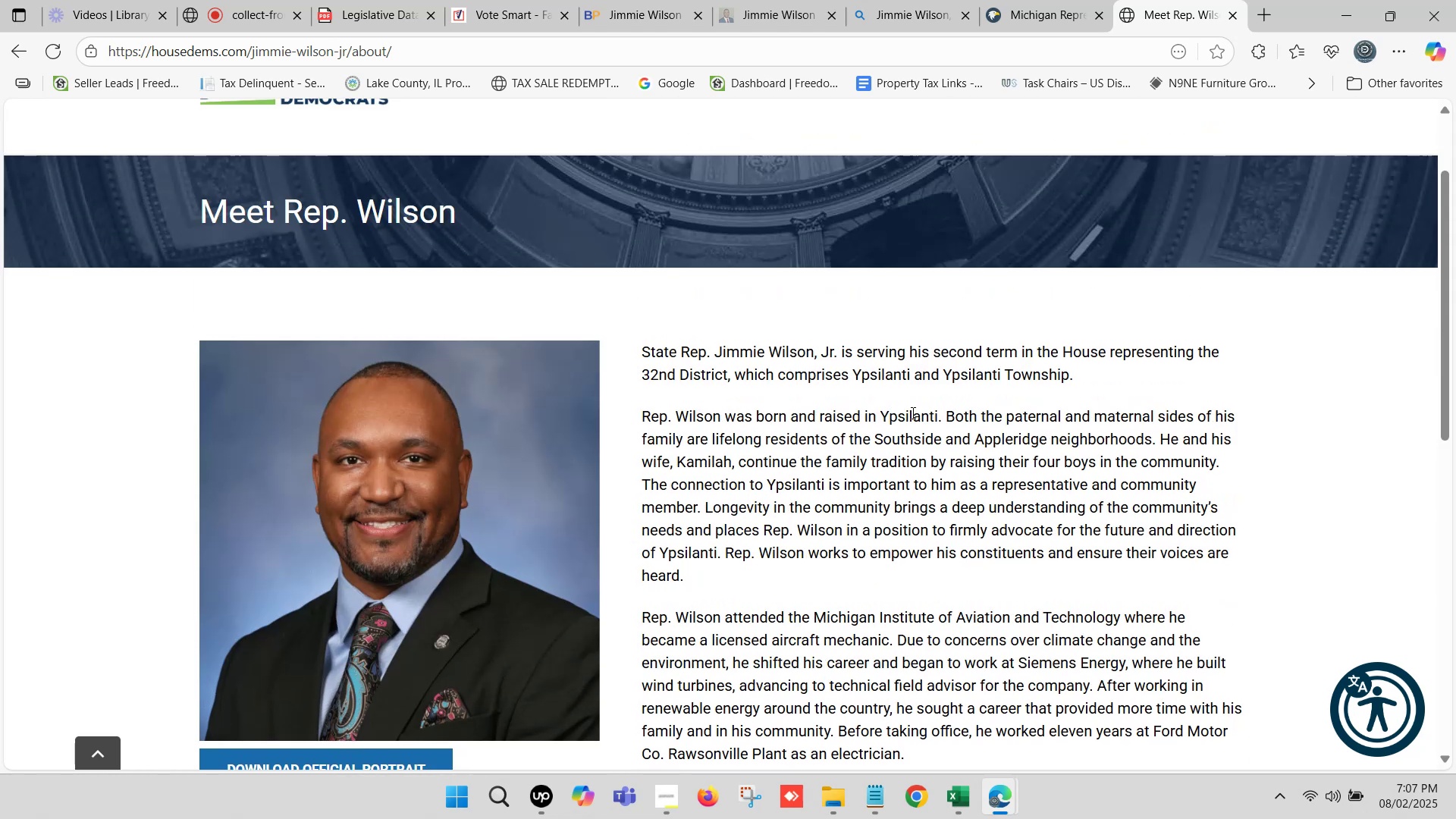 
left_click([912, 413])
 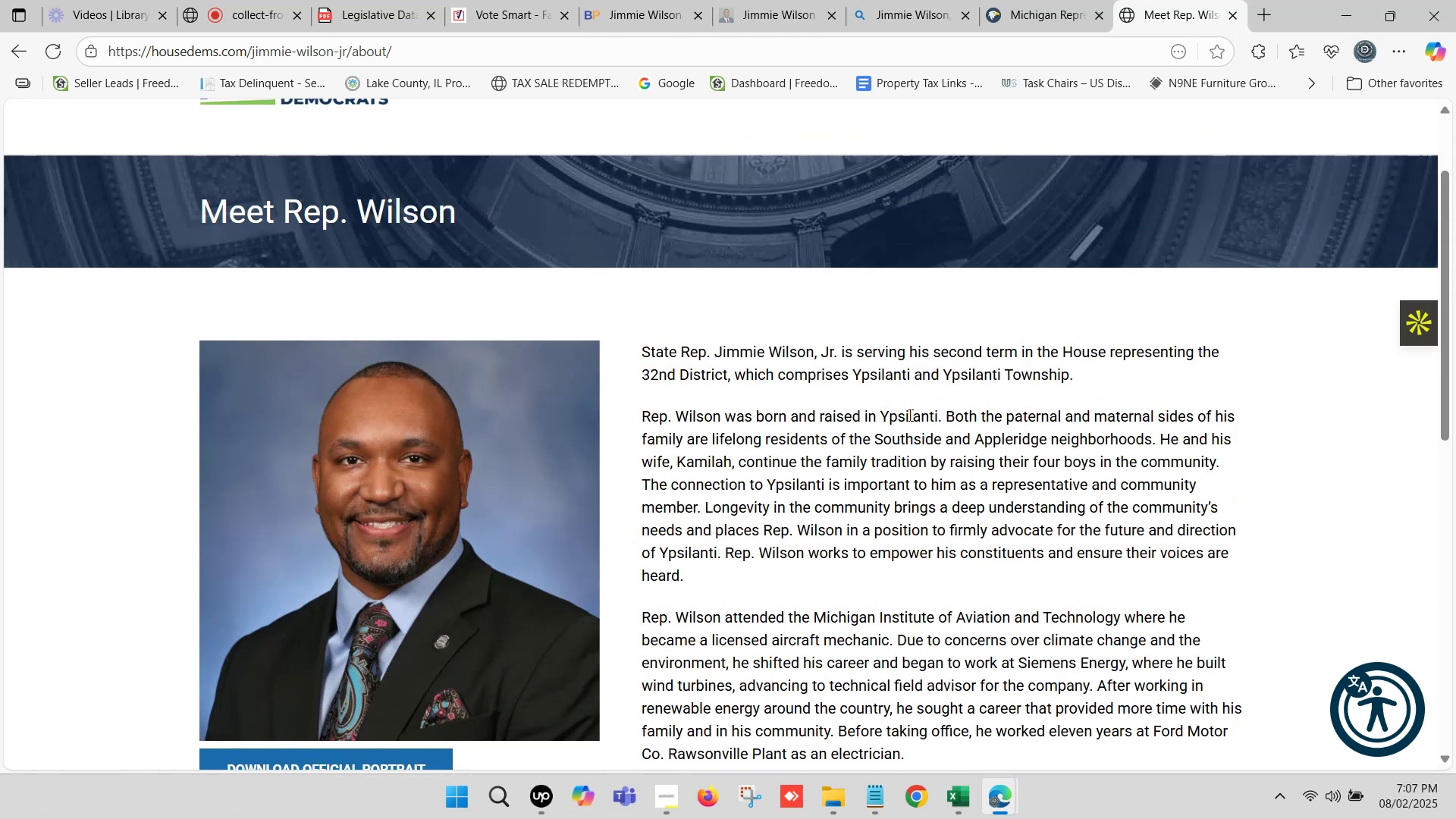 
scroll: coordinate [909, 415], scroll_direction: down, amount: 2.0
 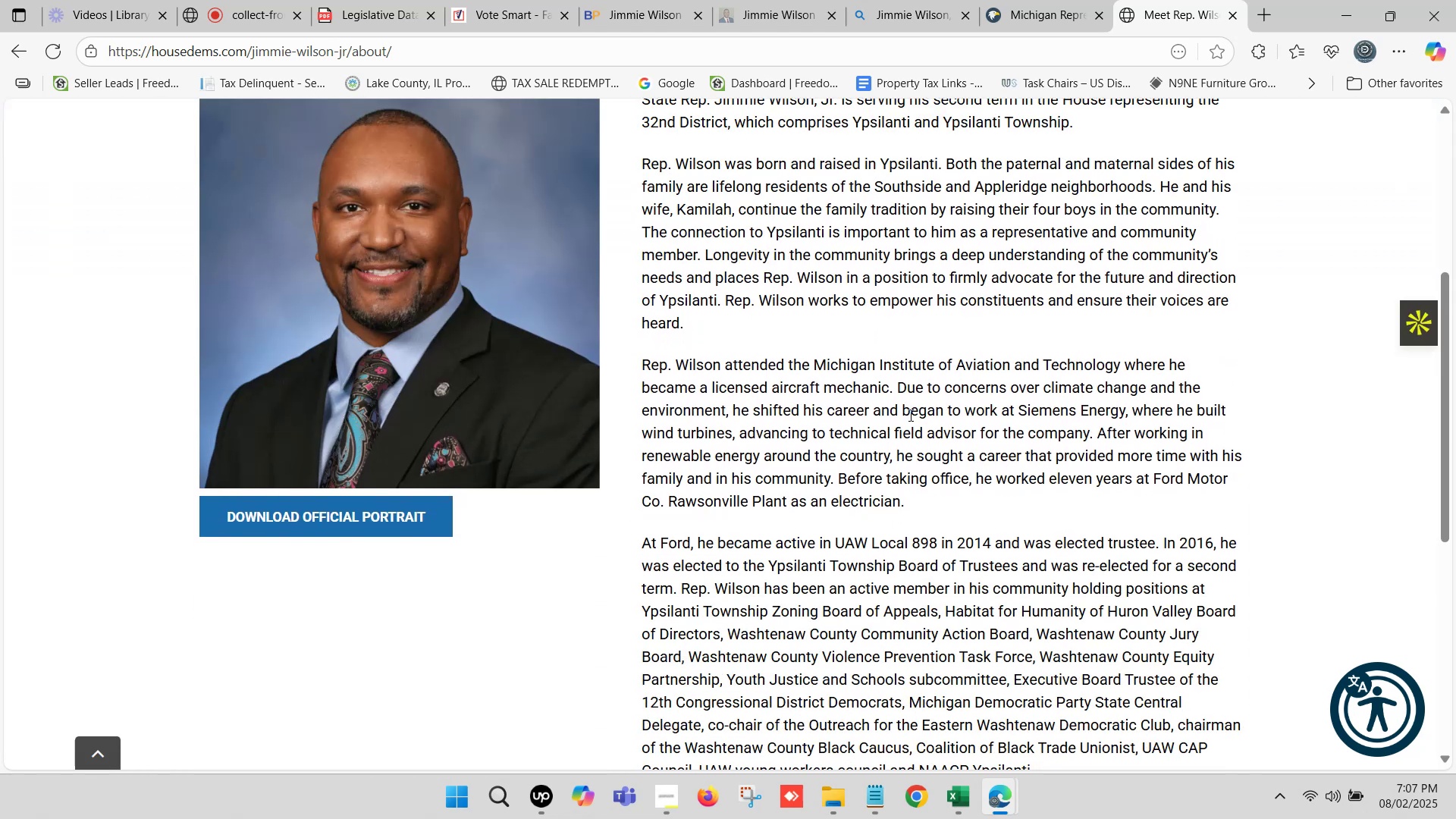 
key(Control+F)
 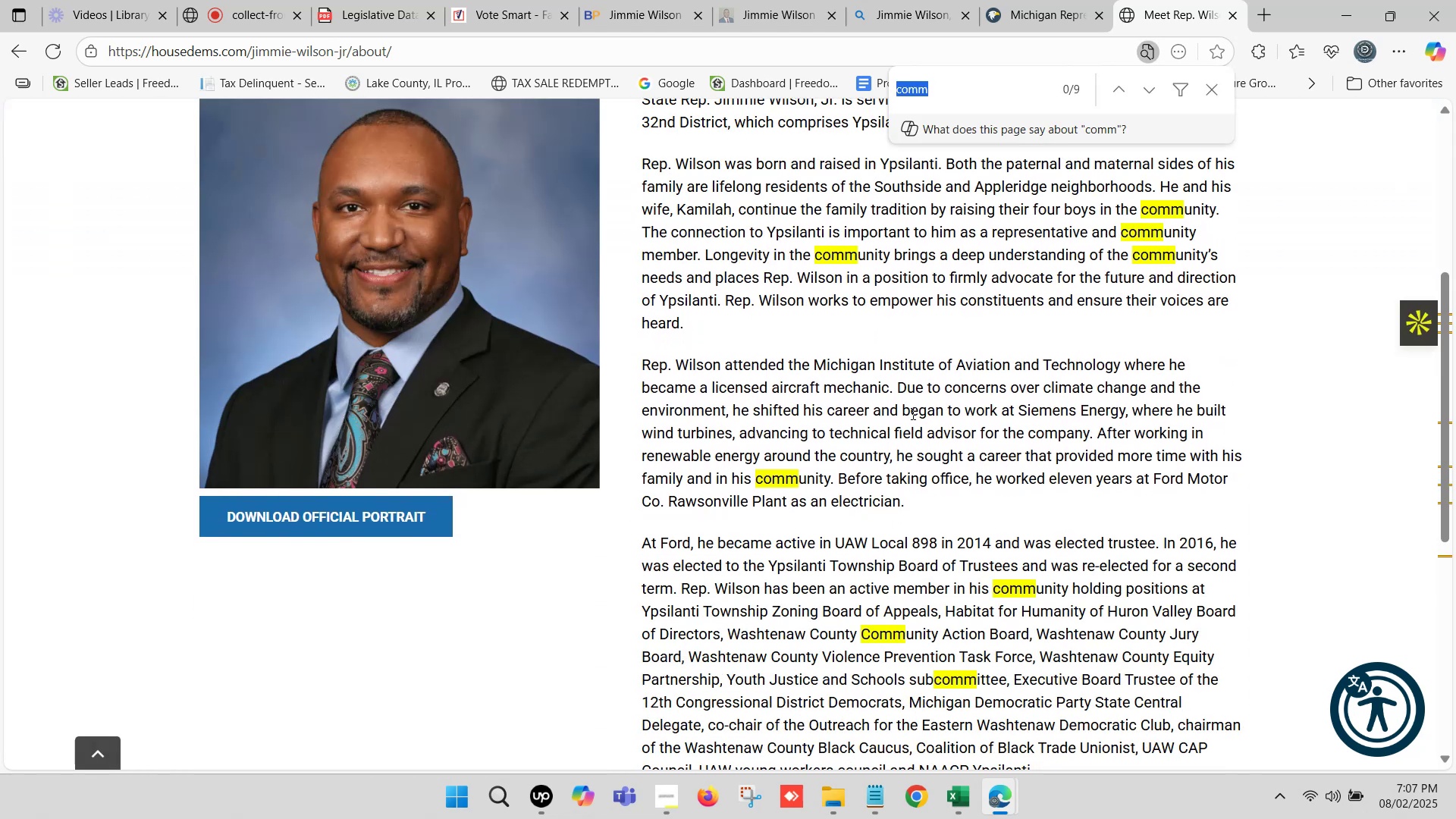 
type(comm)
 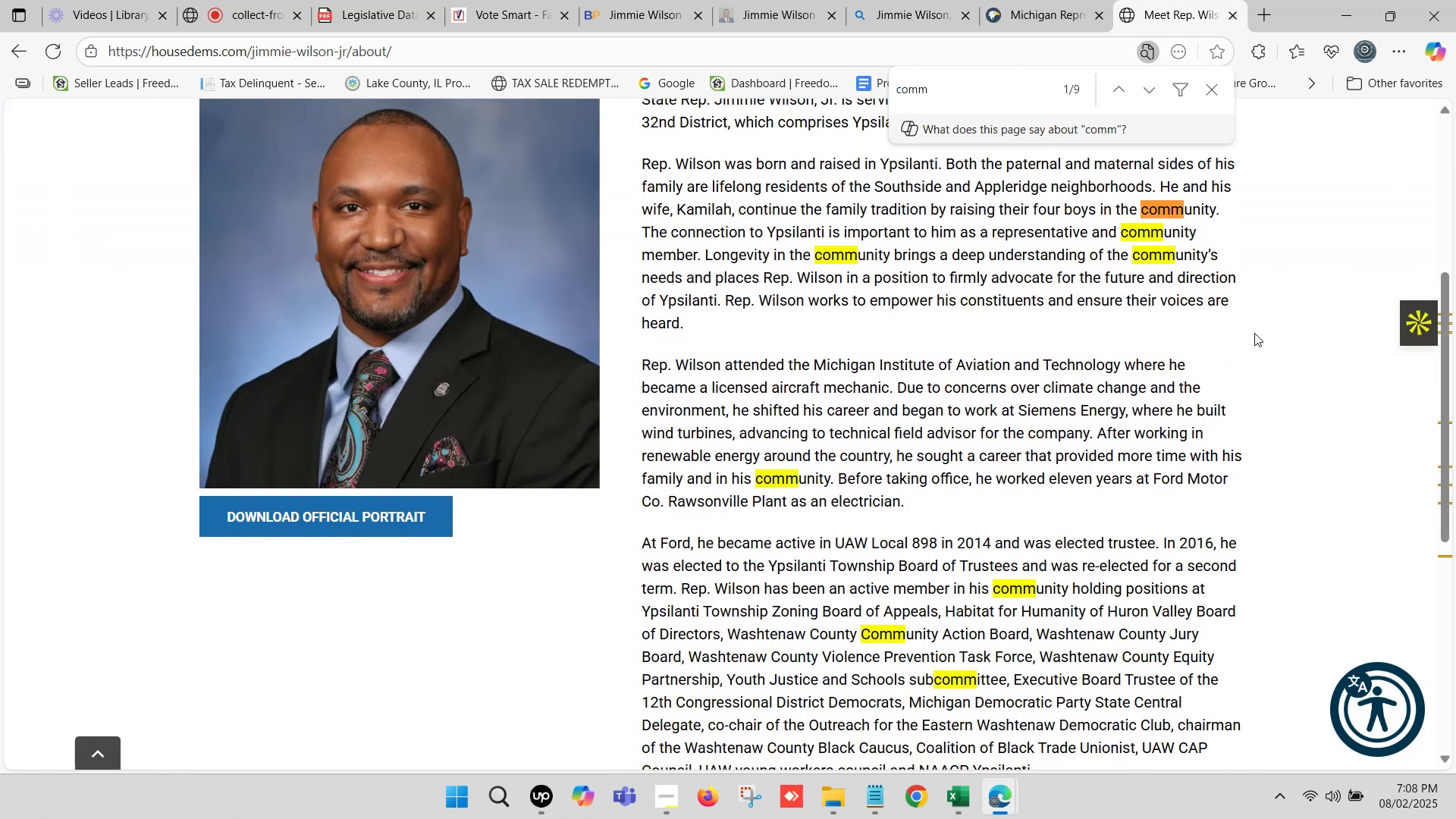 
scroll: coordinate [1002, 489], scroll_direction: down, amount: 2.0
 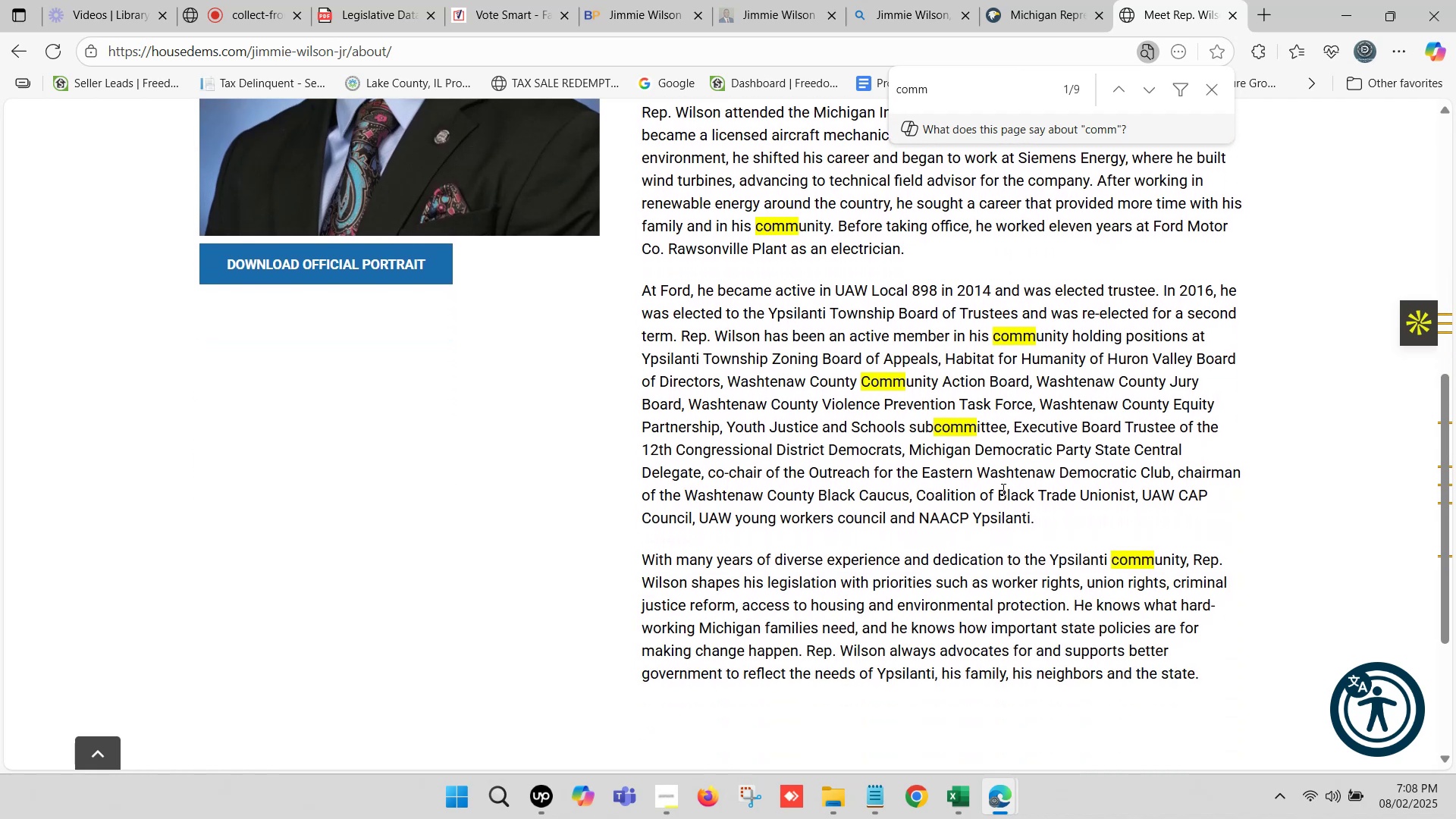 
scroll: coordinate [1002, 489], scroll_direction: up, amount: 2.0
 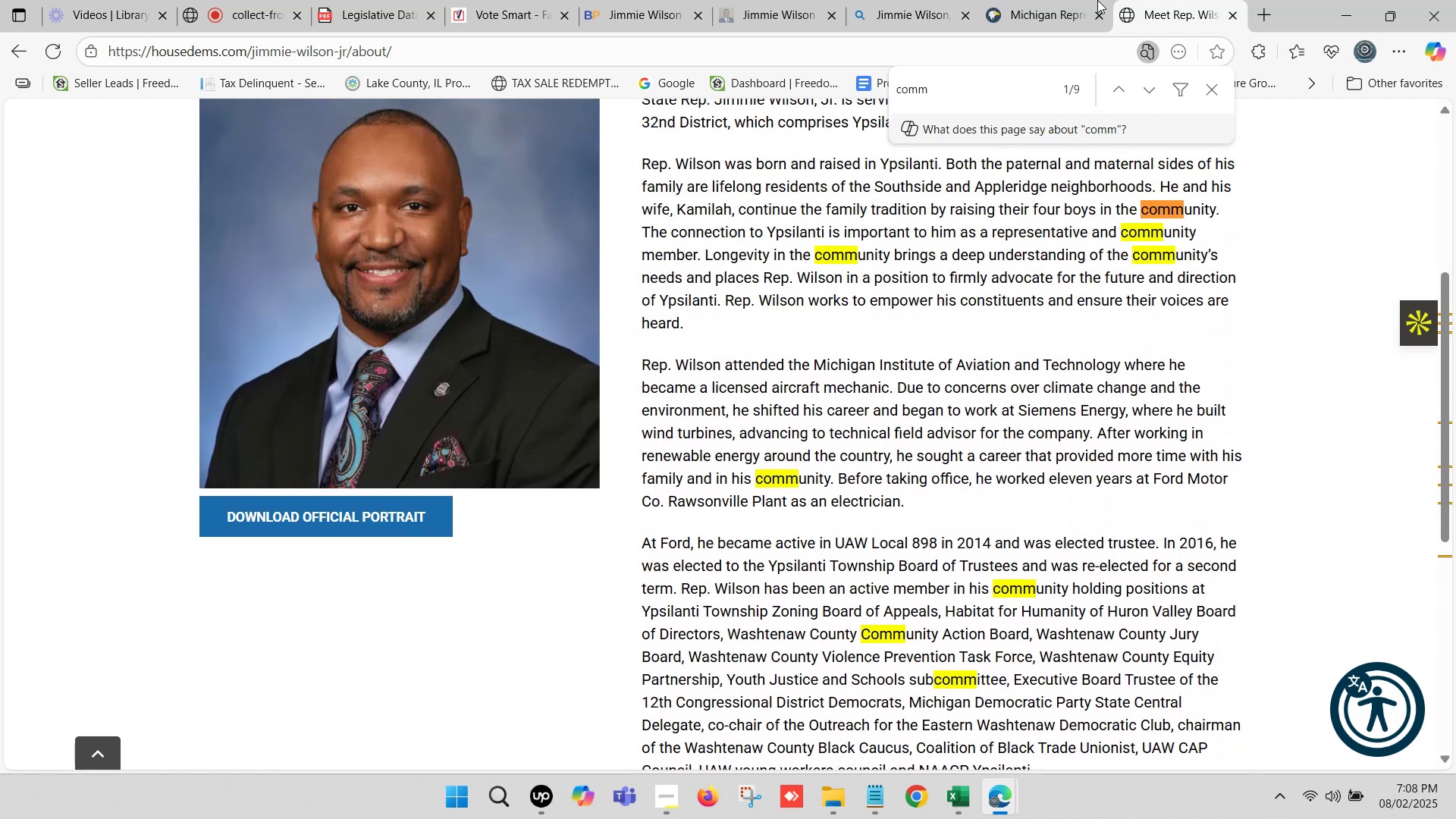 
left_click([1074, 0])
 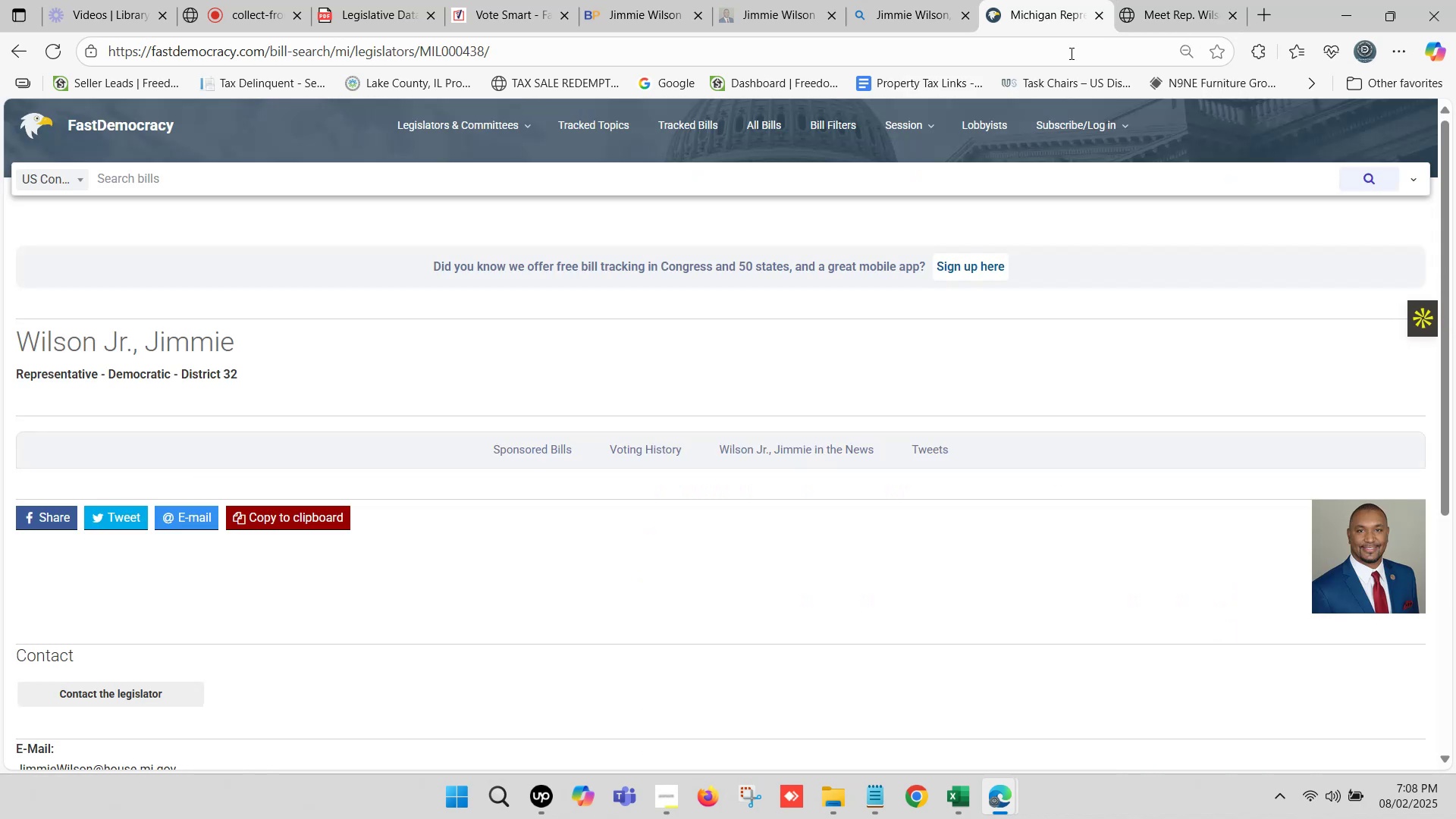 
scroll: coordinate [194, 535], scroll_direction: down, amount: 5.0
 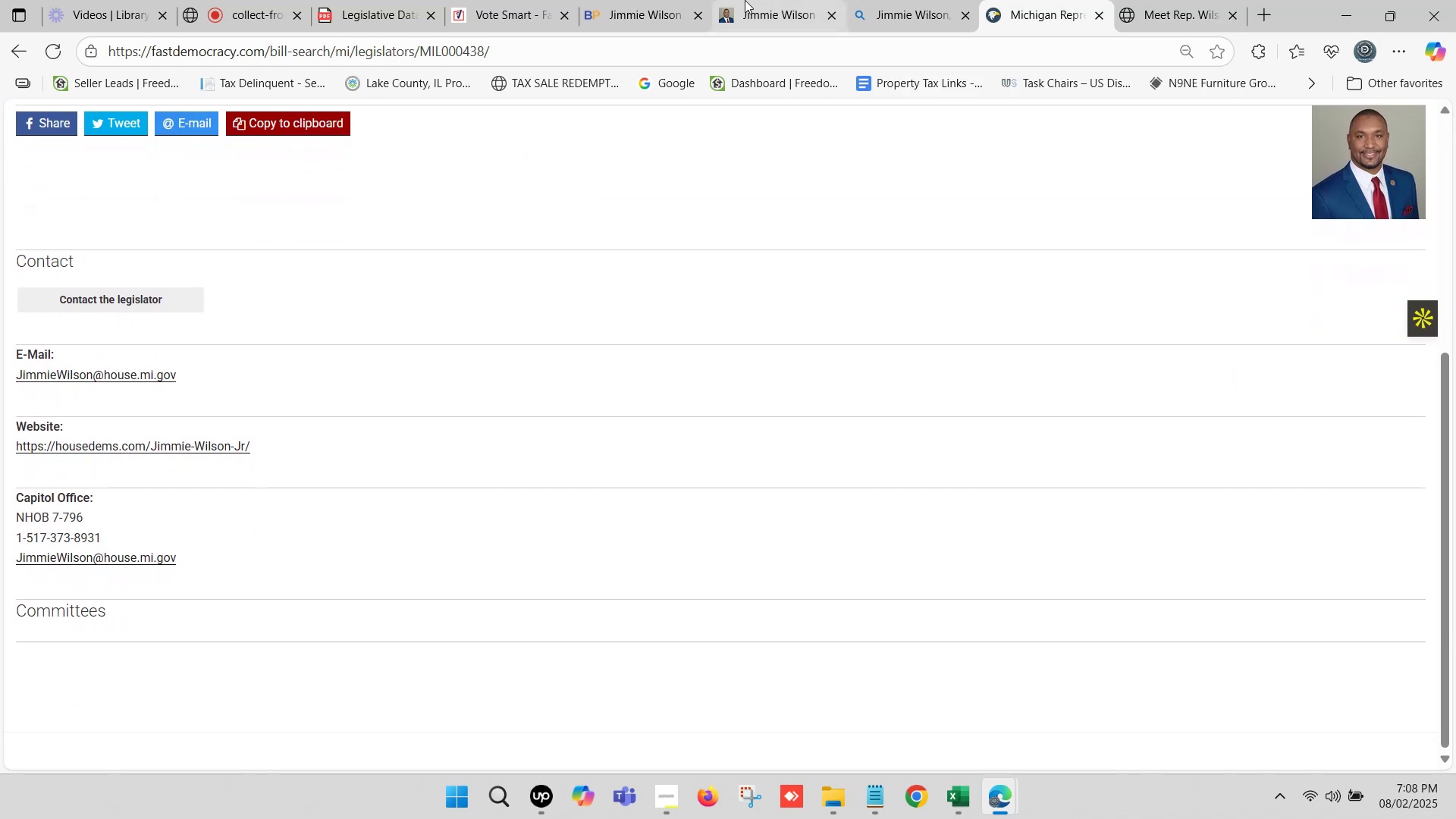 
double_click([605, 0])
 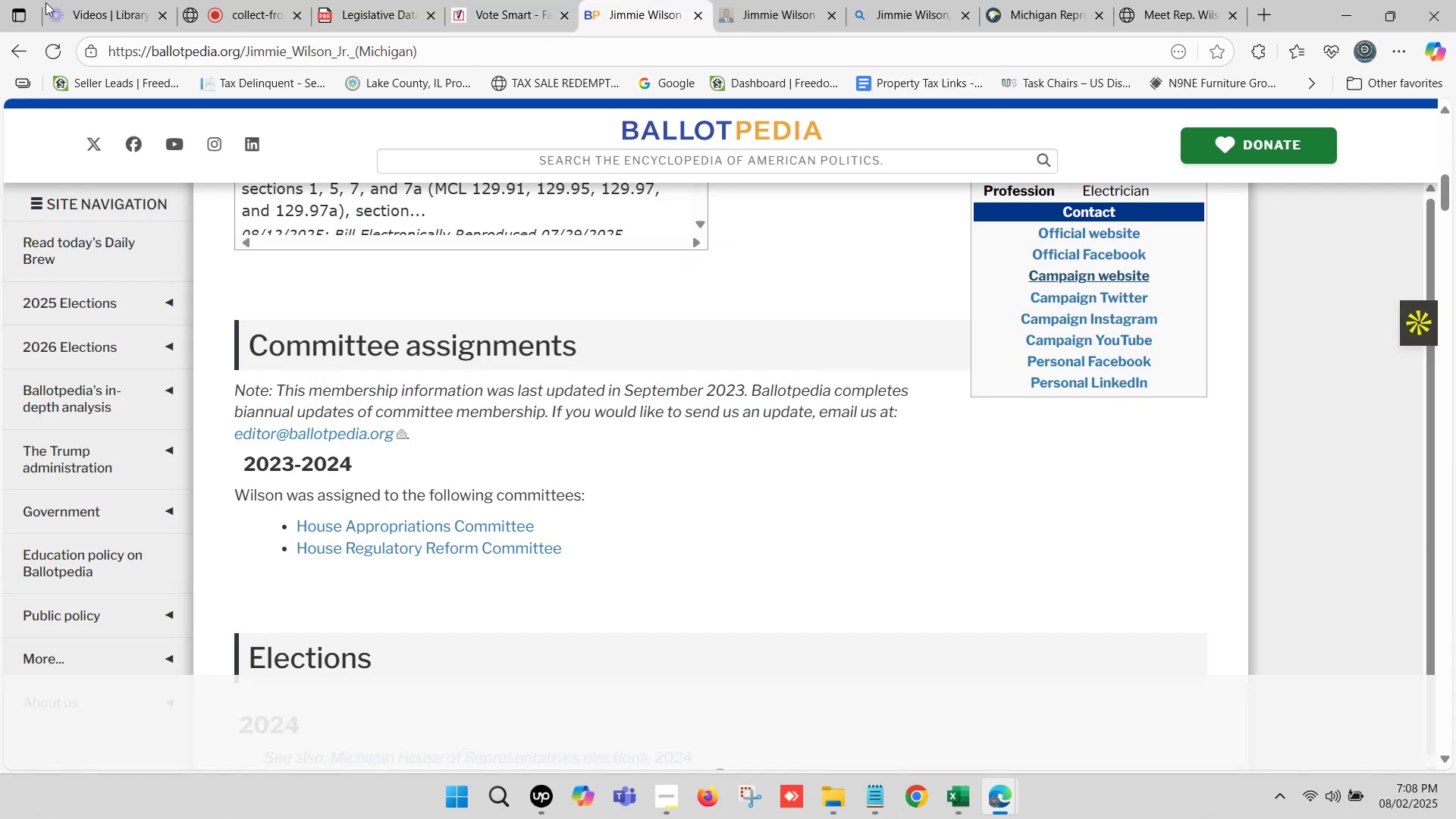 
scroll: coordinate [373, 371], scroll_direction: down, amount: 1.0
 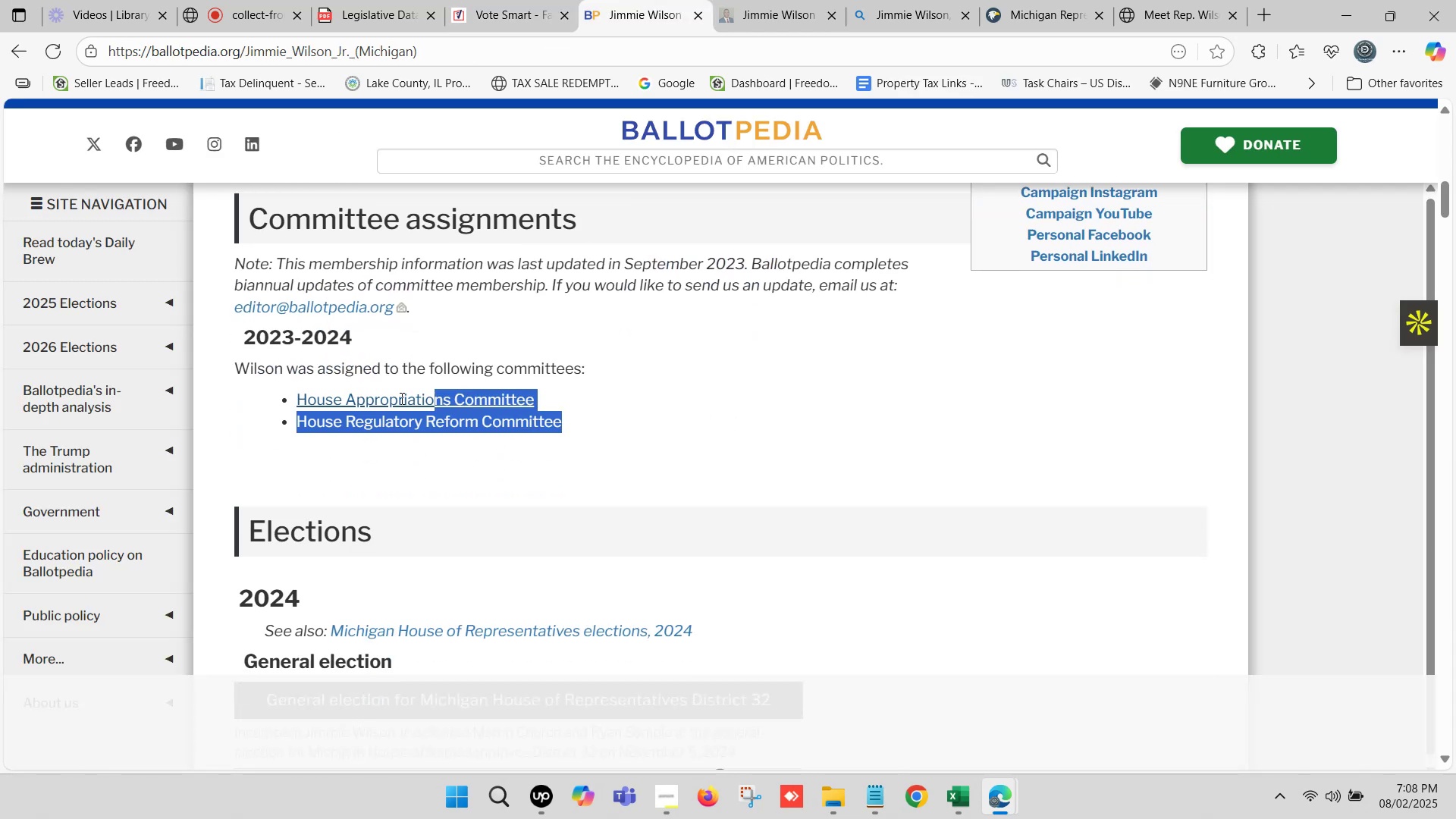 
key(Control+C)
 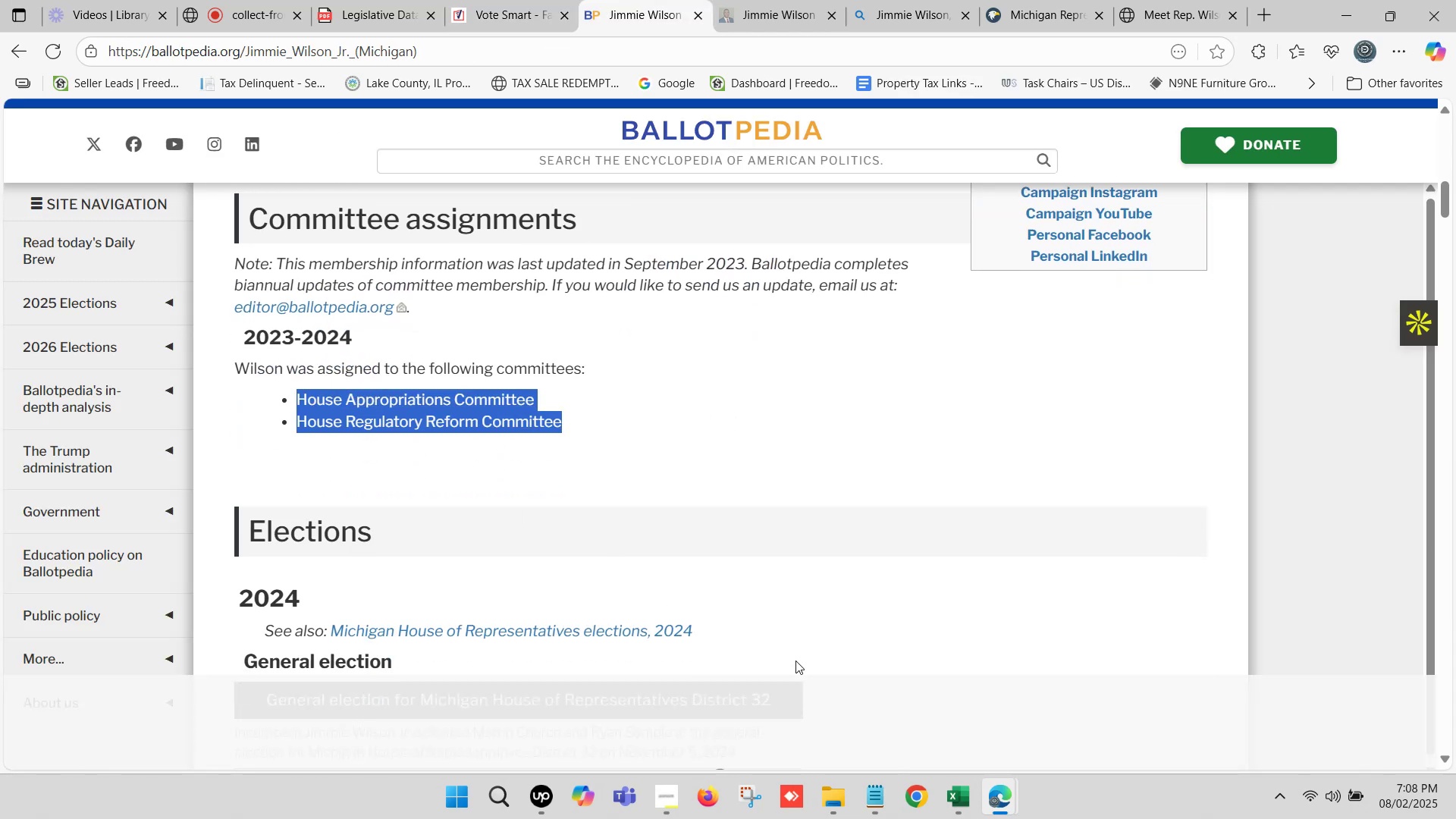 
scroll: coordinate [919, 595], scroll_direction: down, amount: 1.0
 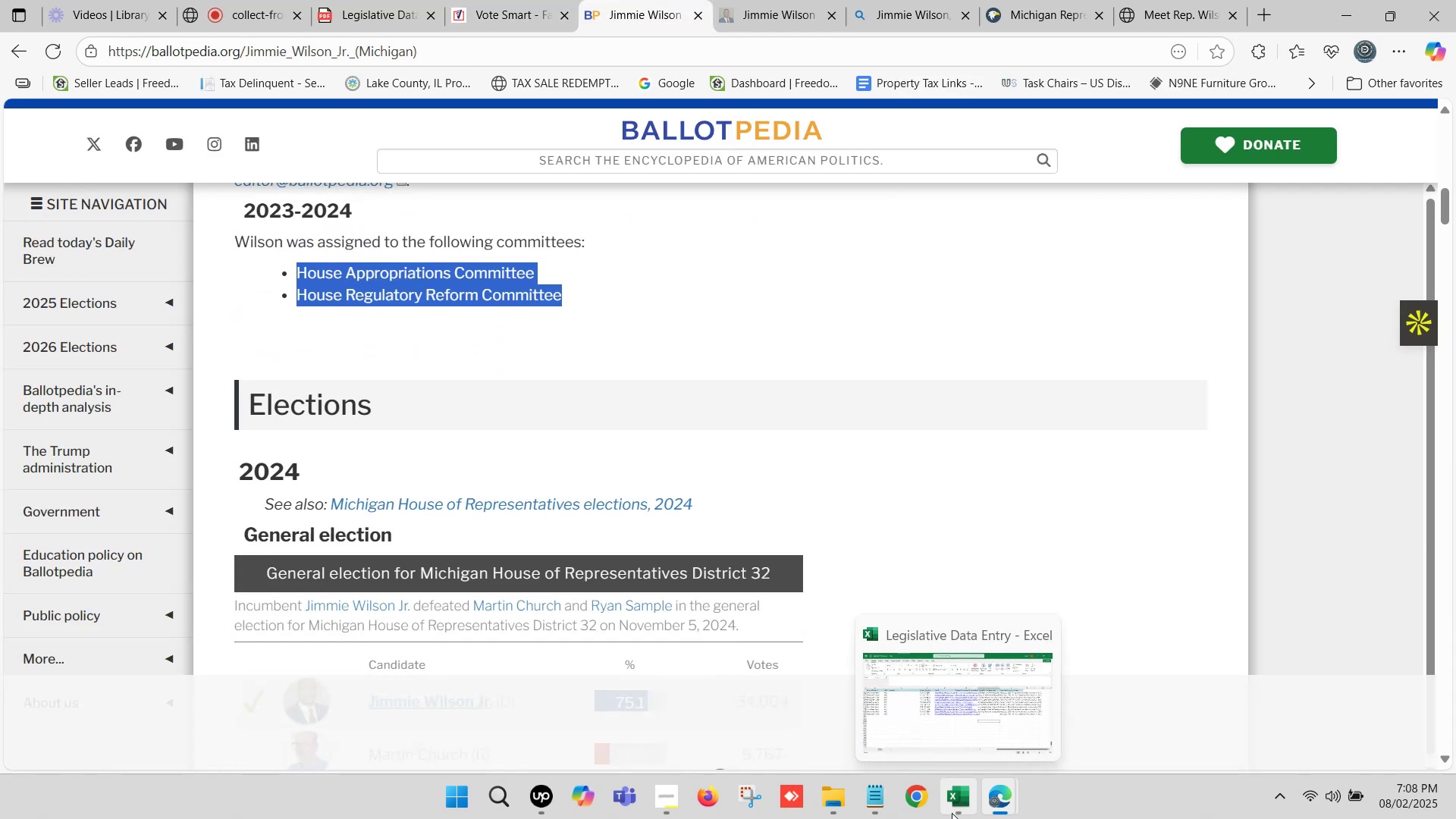 
left_click([952, 813])
 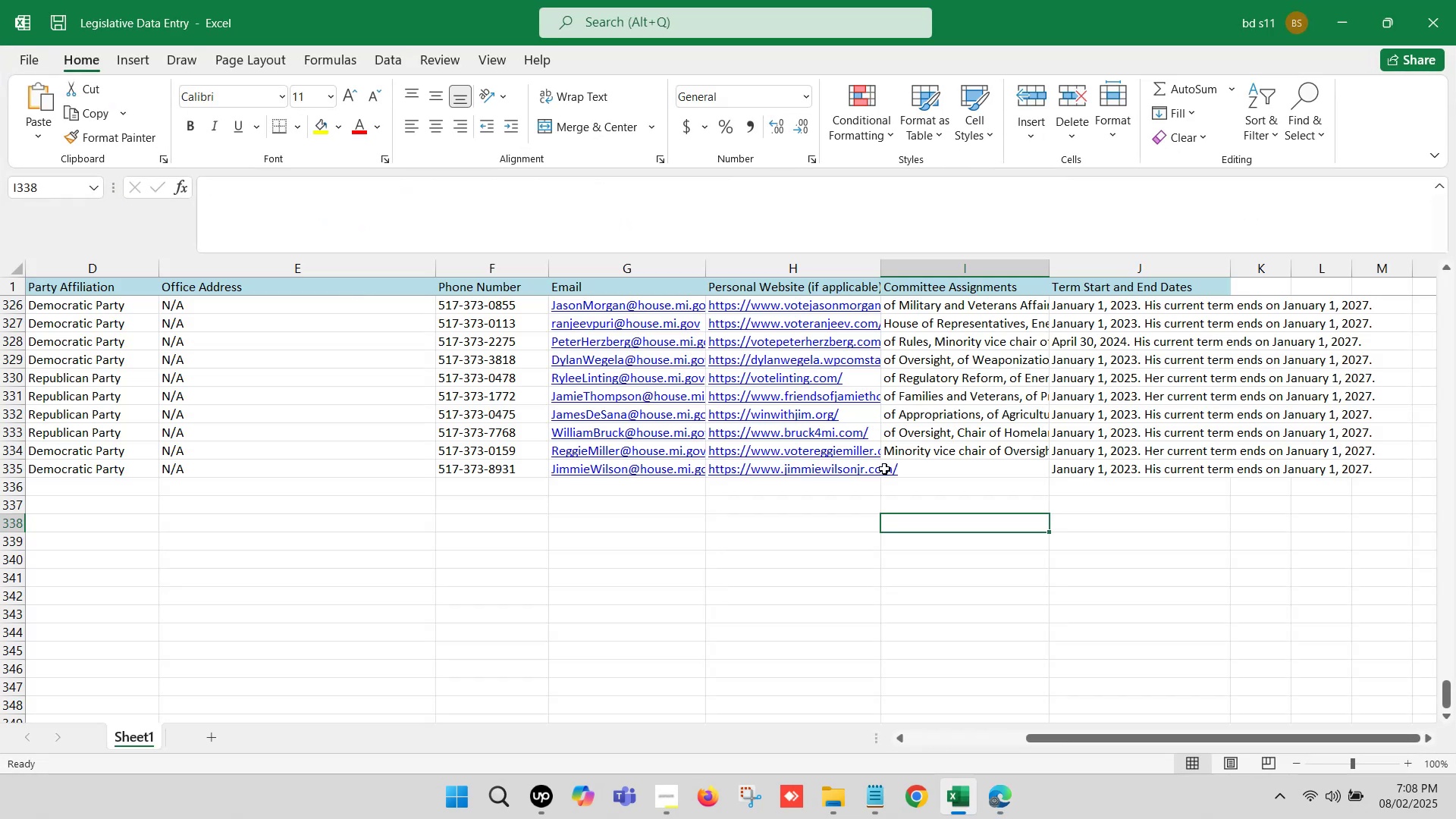 
left_click([930, 472])
 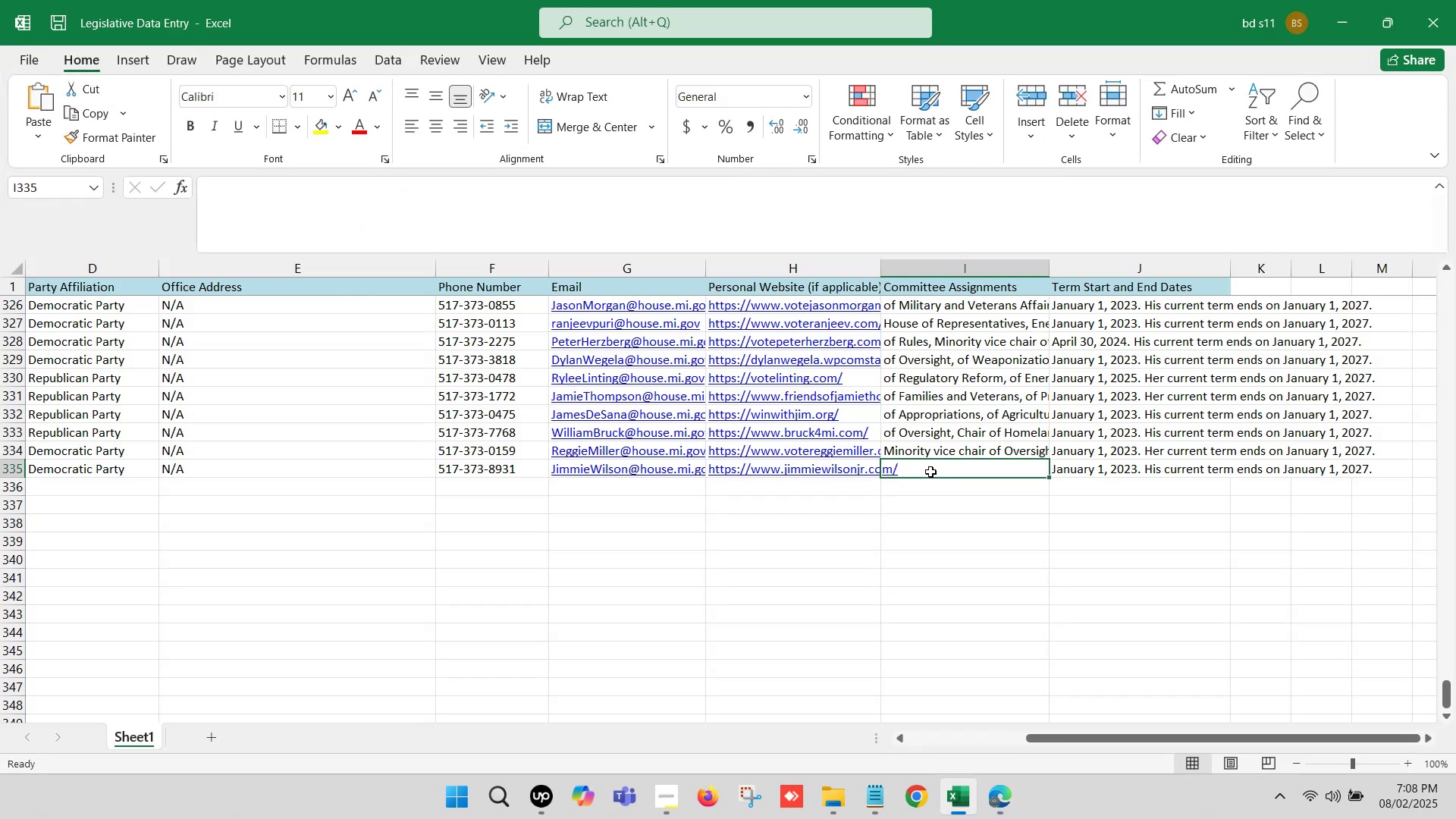 
double_click([930, 472])
 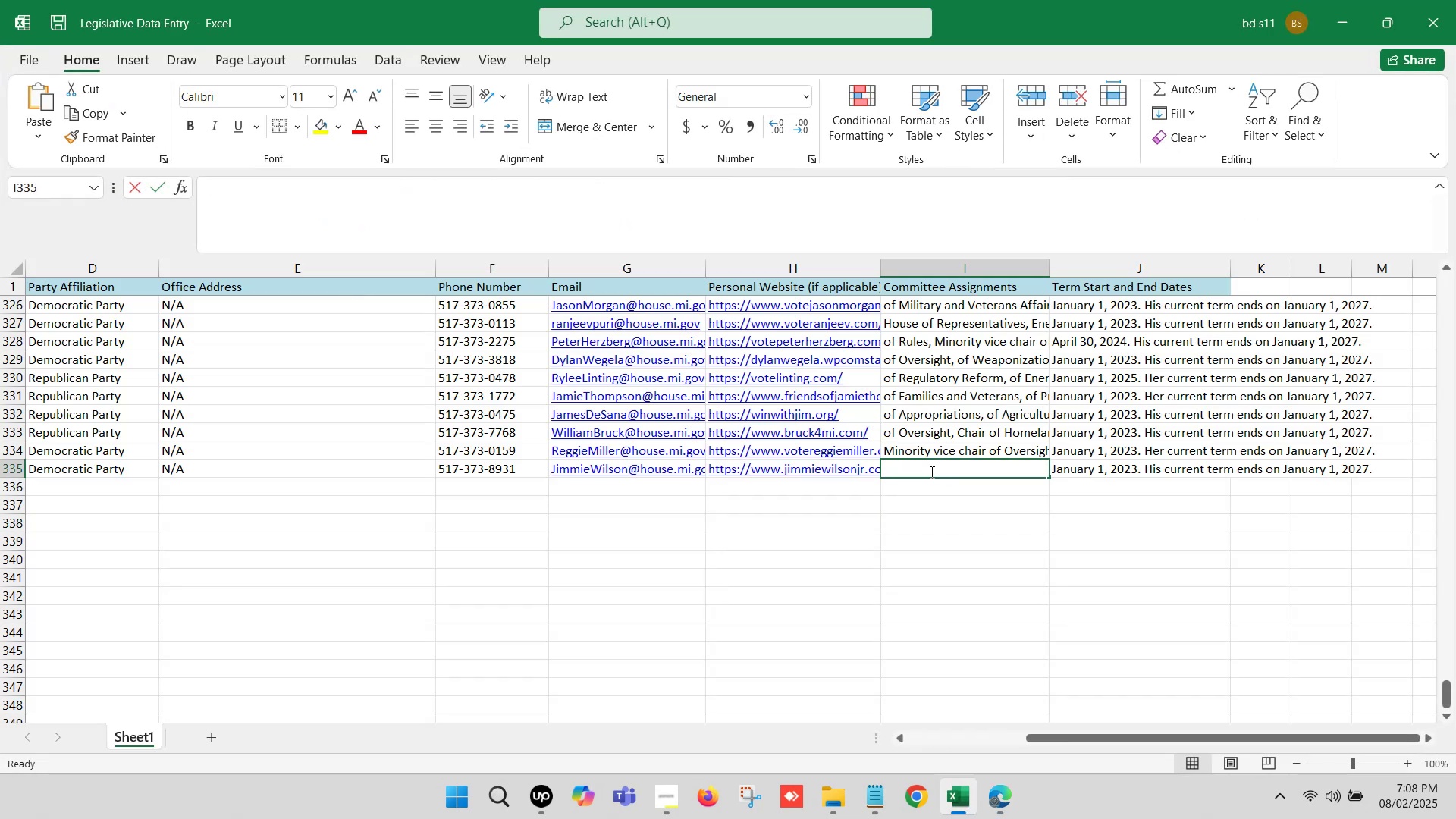 
key(Control+V)
 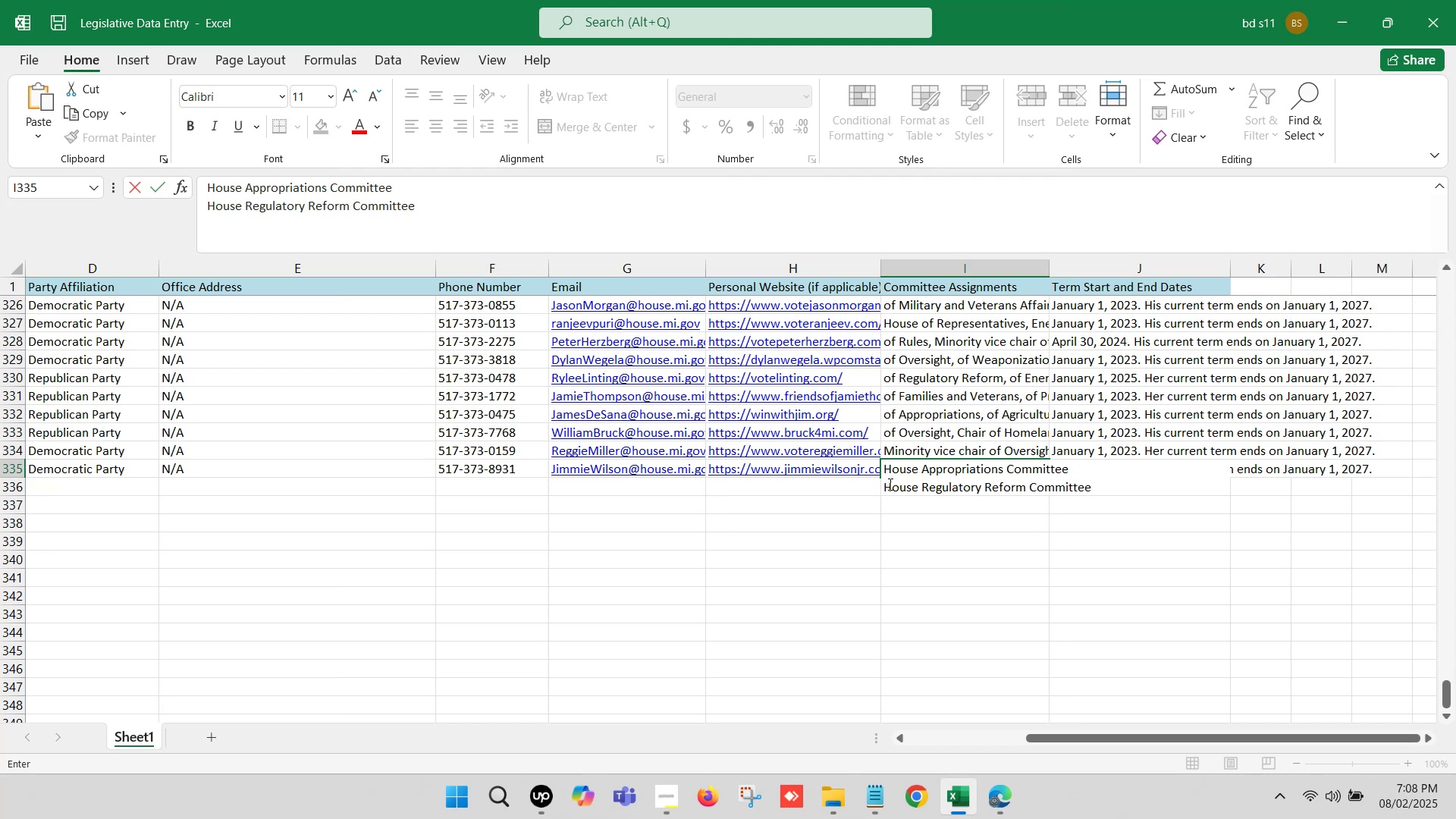 
left_click([885, 484])
 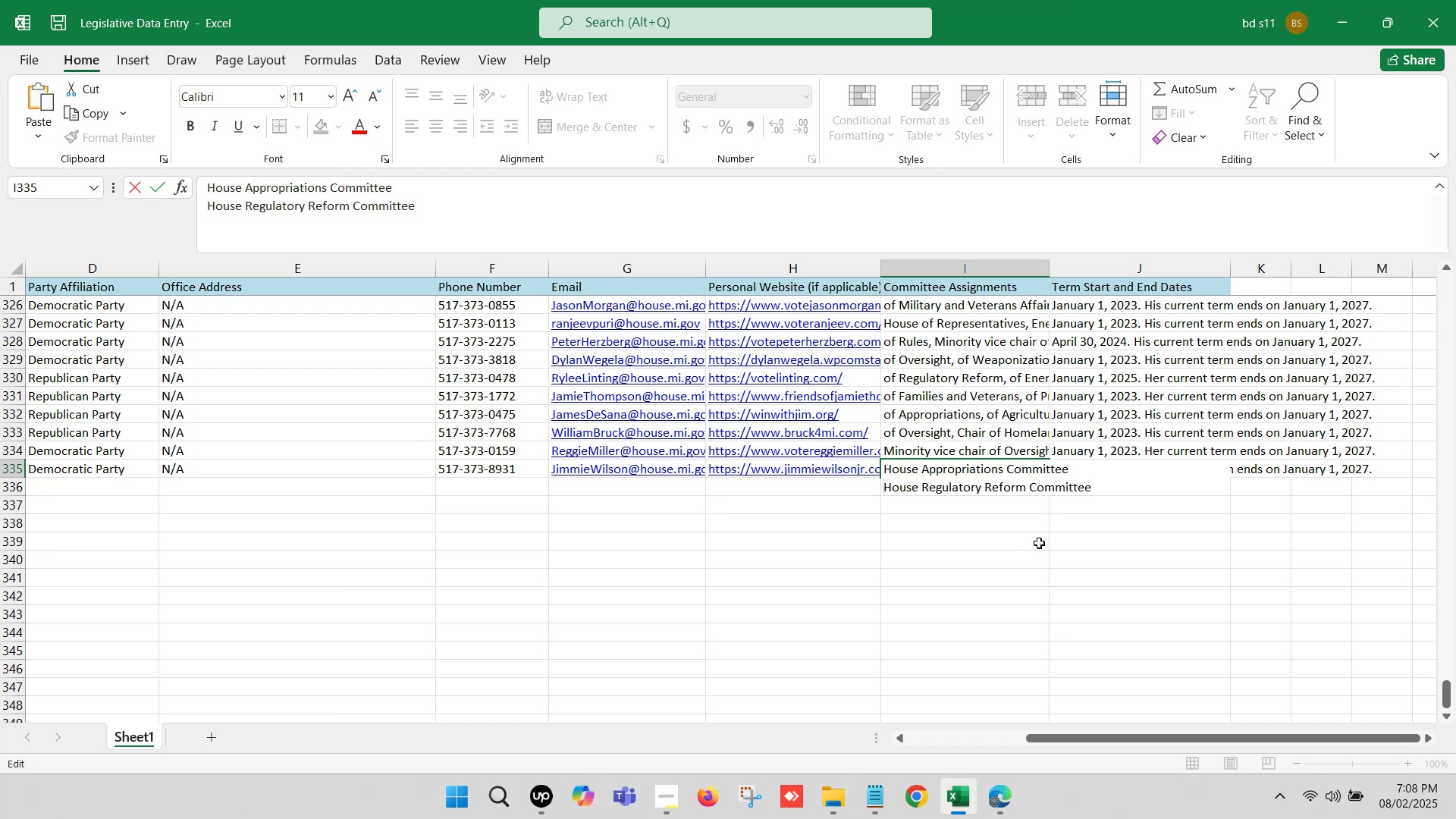 
key(Backspace)
 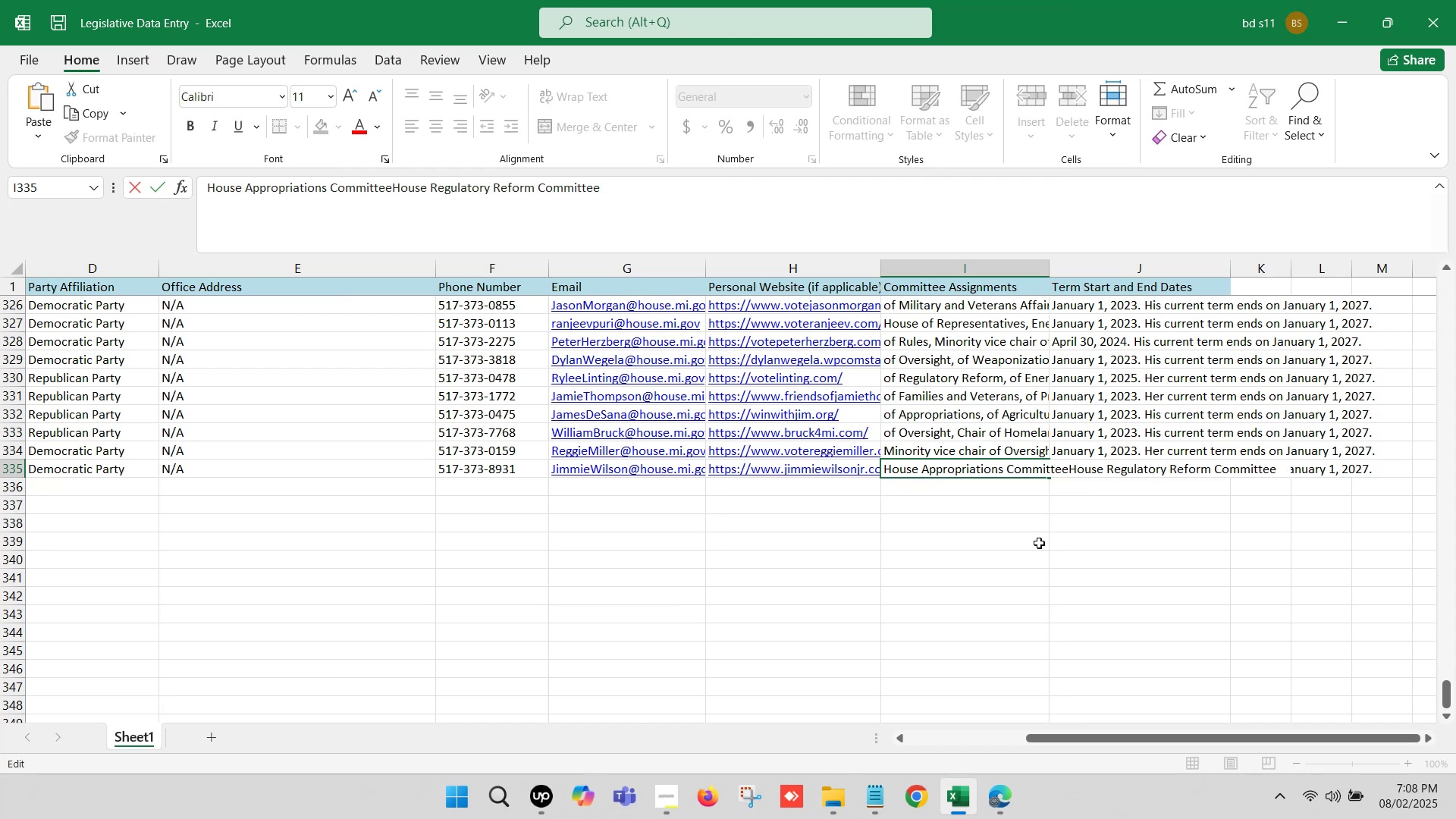 
key(Comma)
 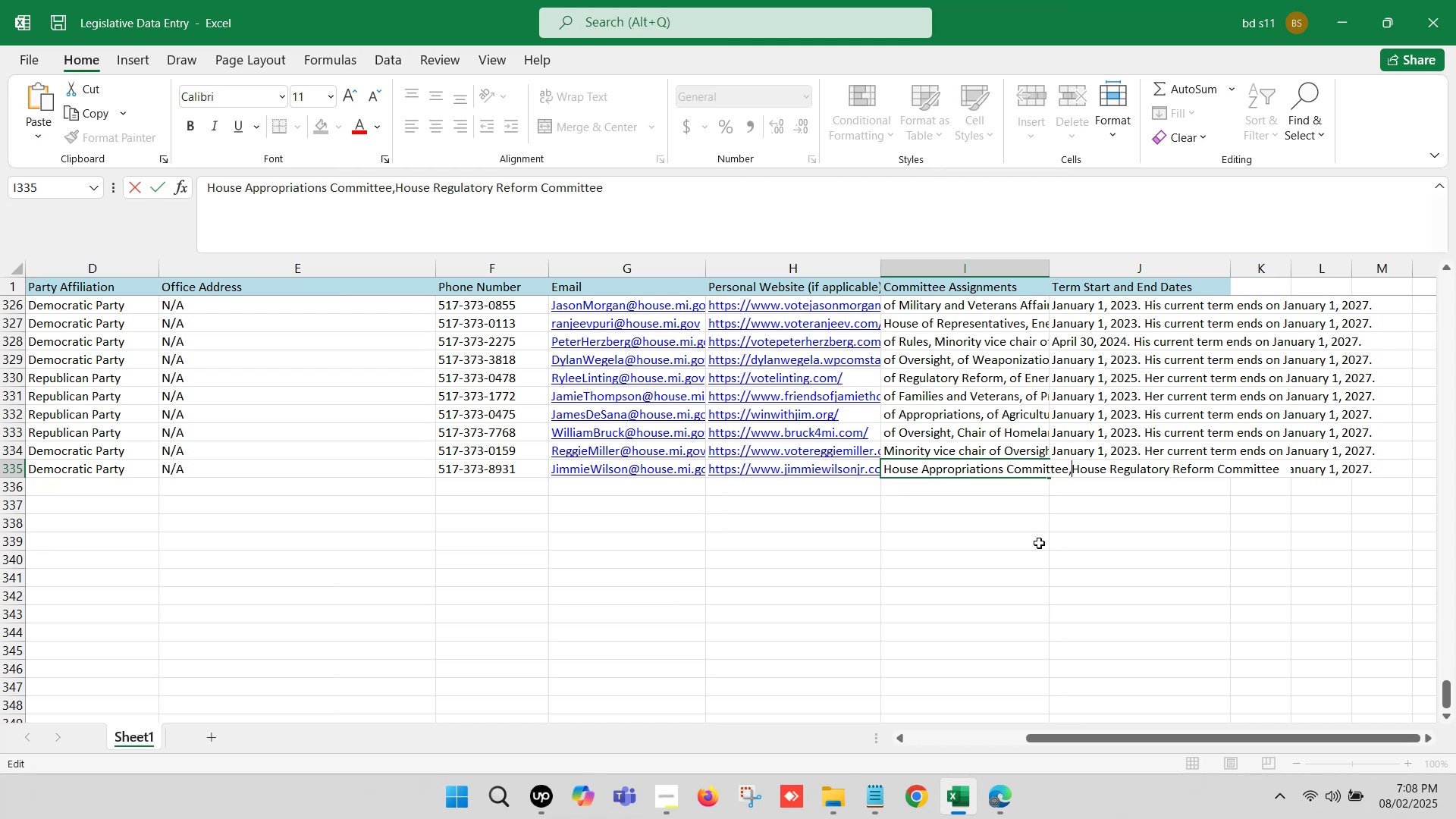 
key(Space)
 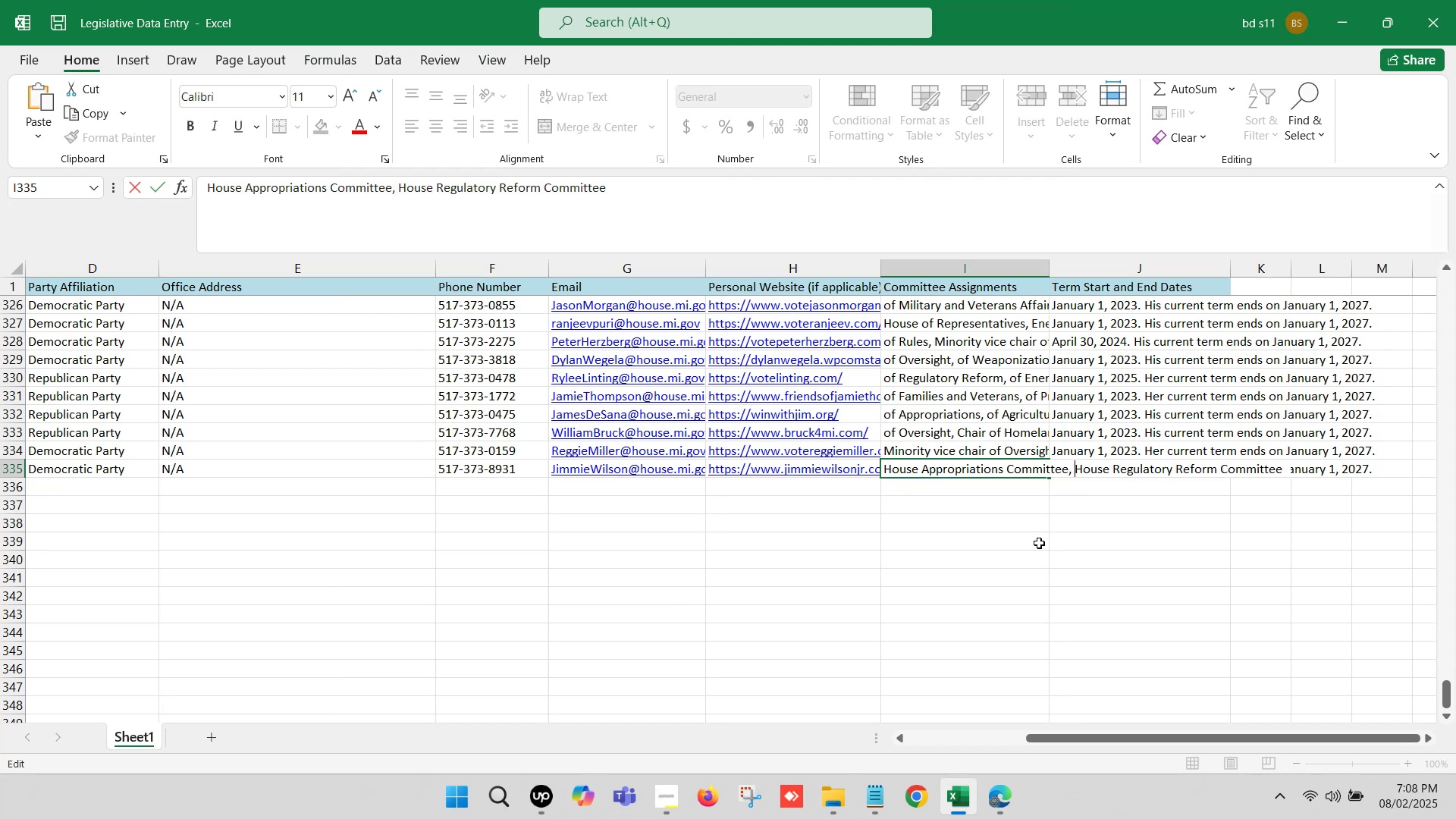 
left_click([1039, 543])
 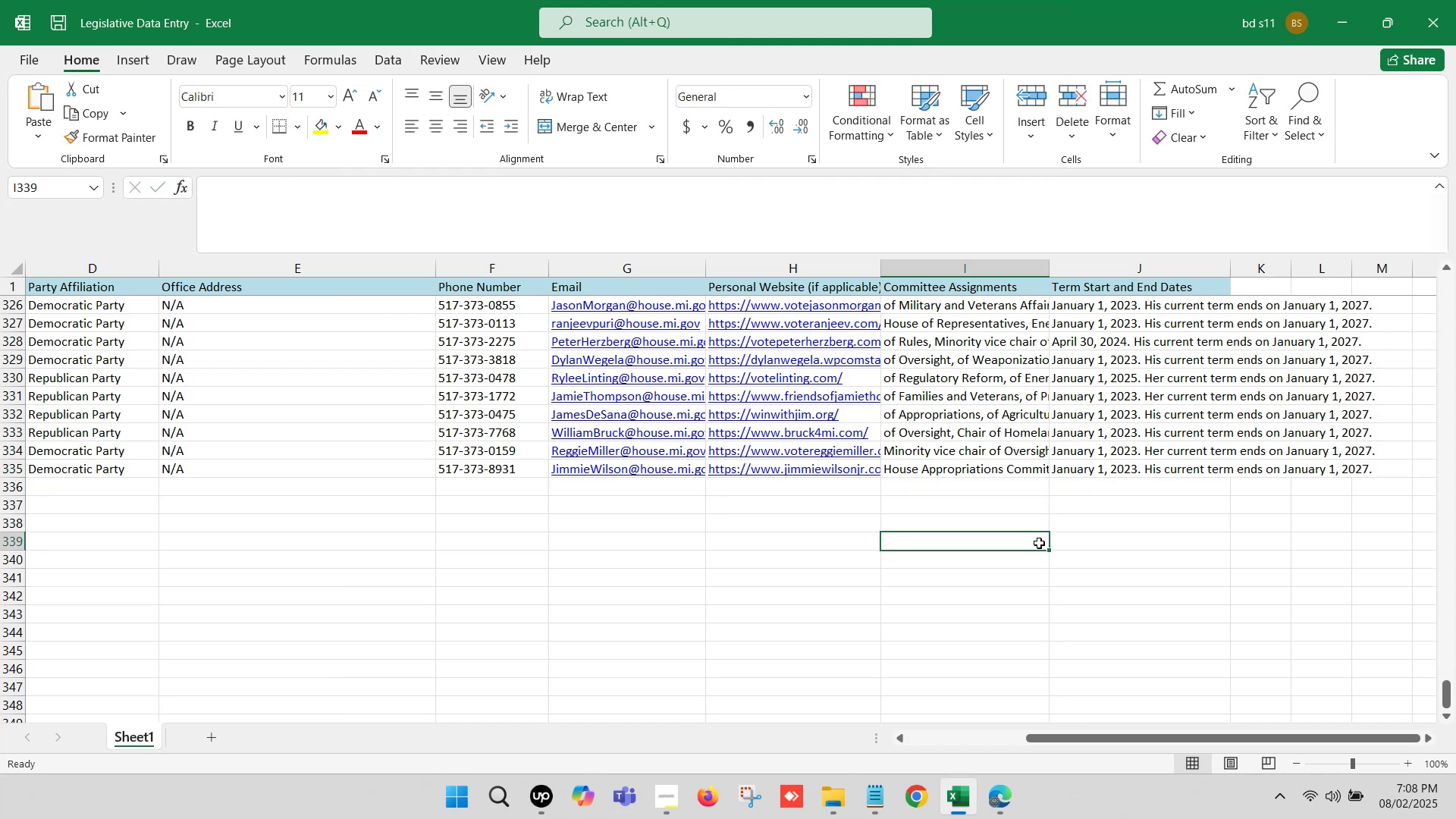 
key(Control+S)
 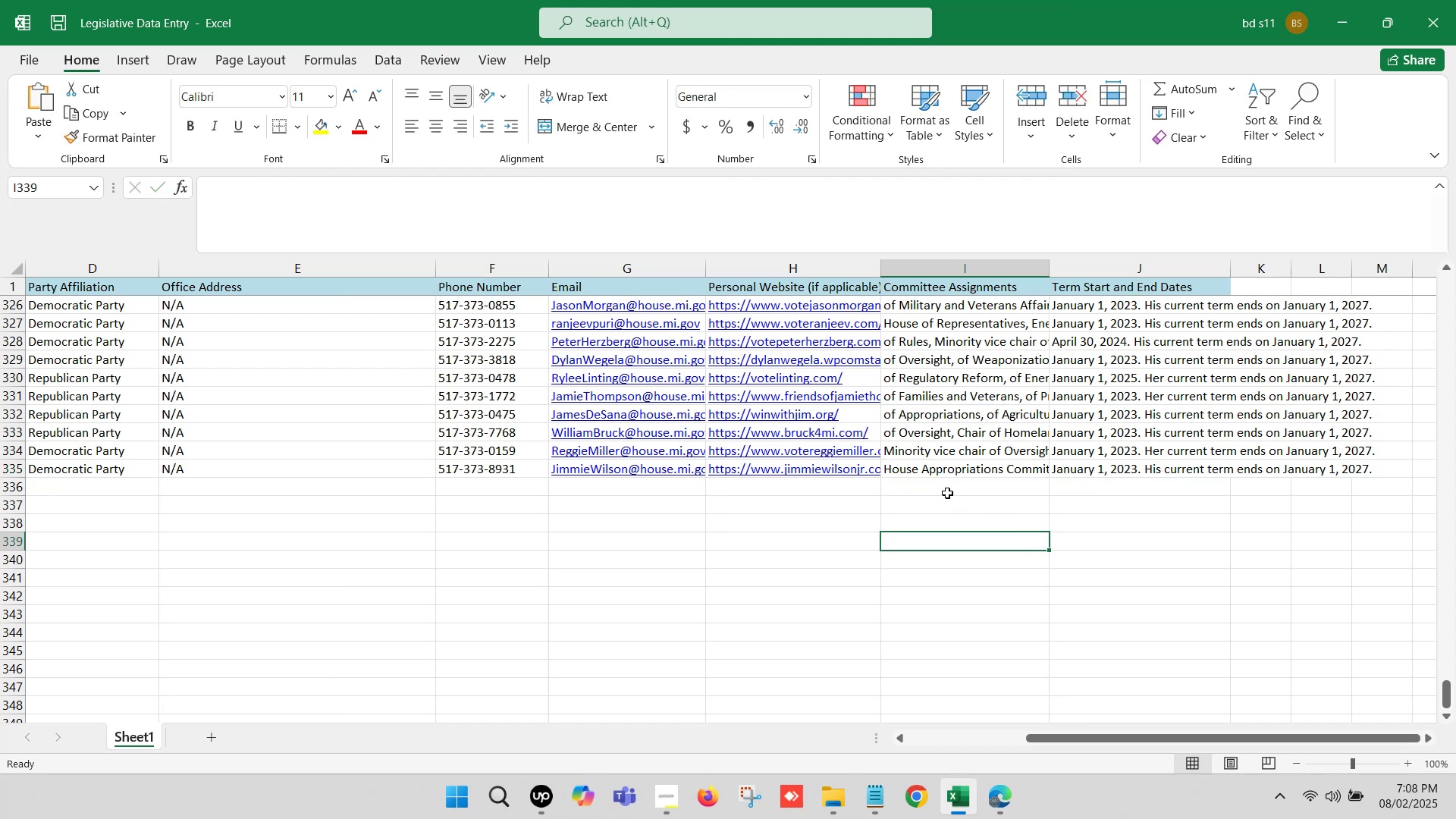 
hold_key(key=ArrowLeft, duration=1.38)
 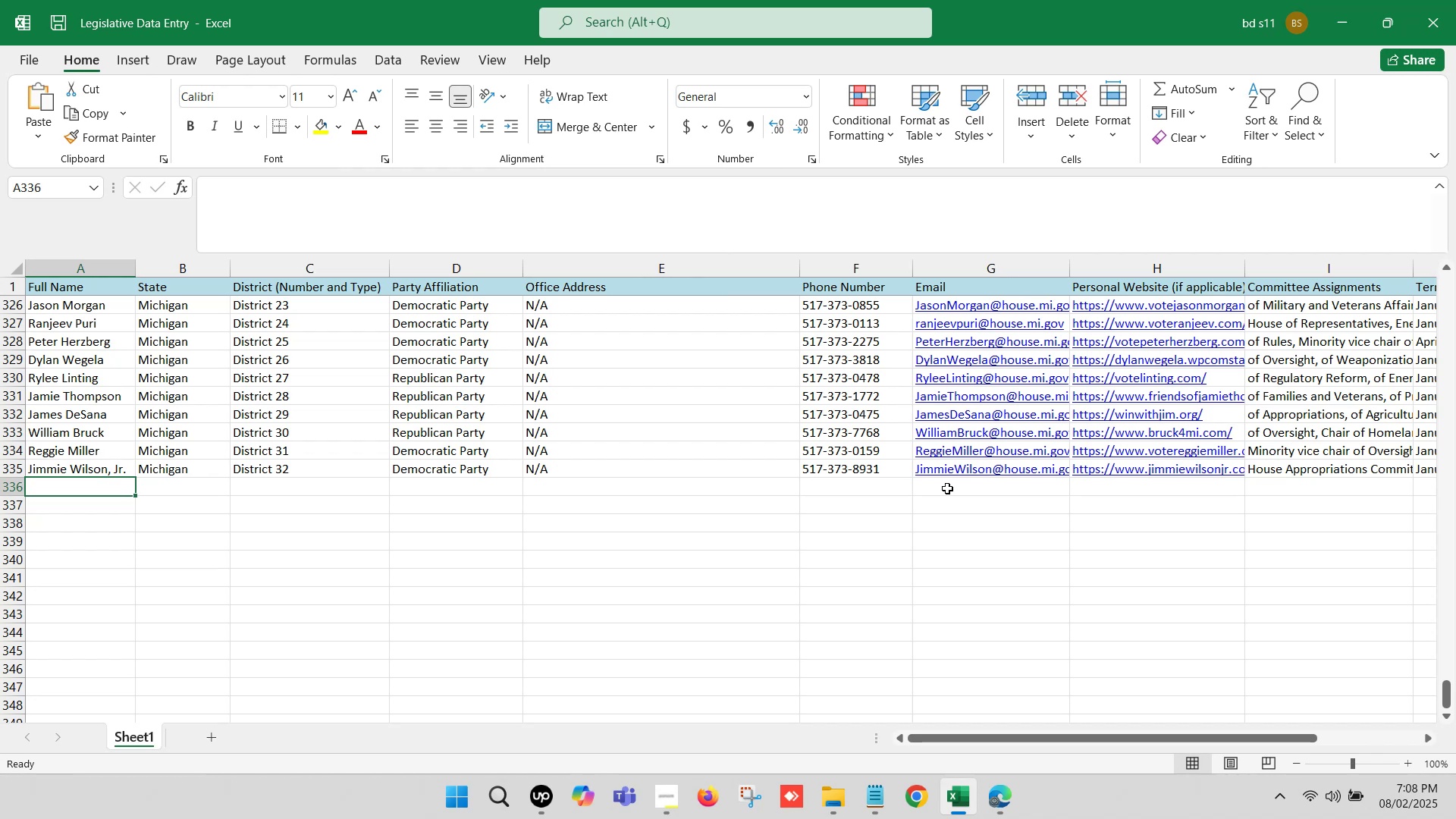 
scroll: coordinate [922, 500], scroll_direction: up, amount: 2.0
 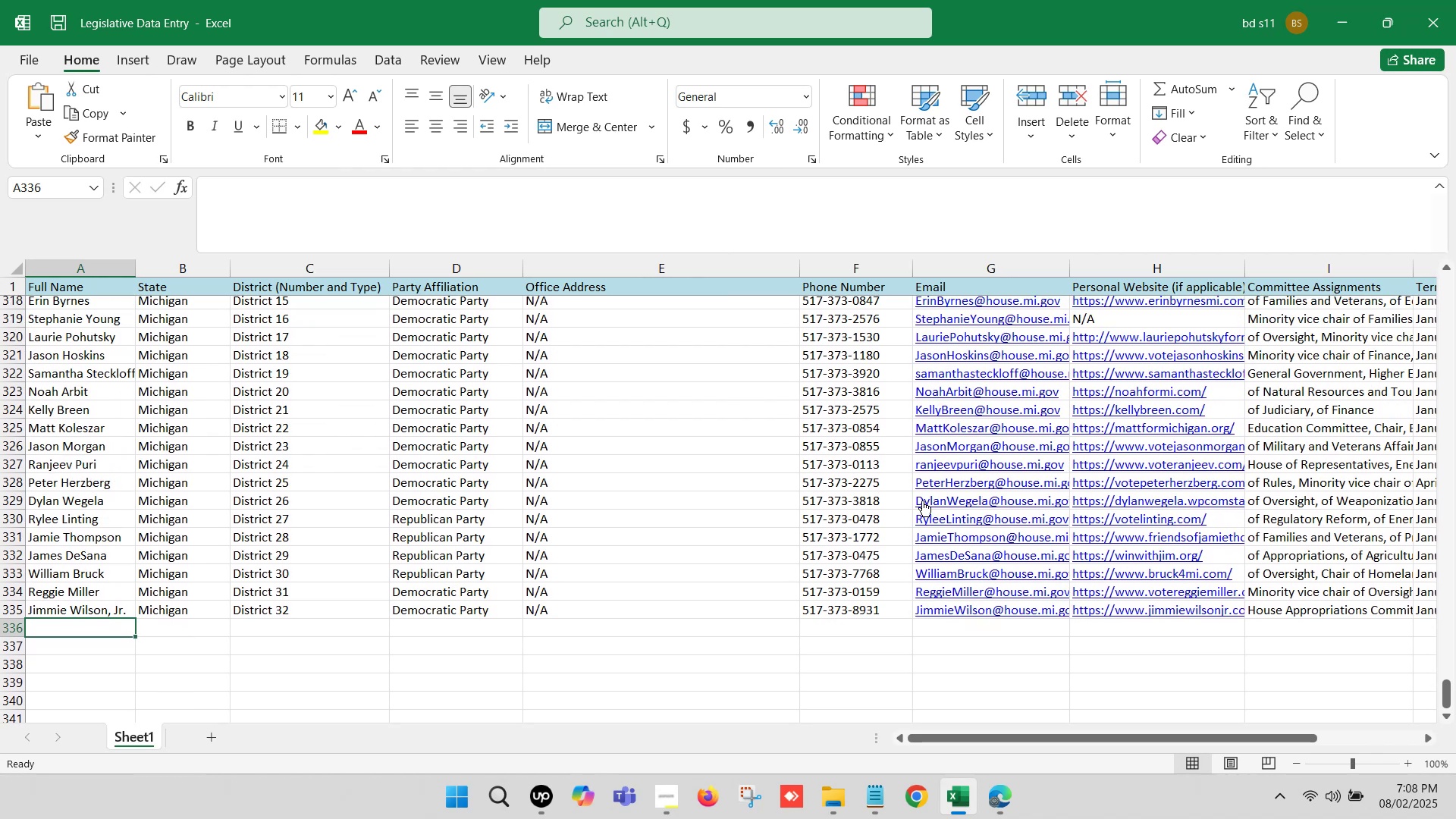 
scroll: coordinate [922, 500], scroll_direction: down, amount: 1.0
 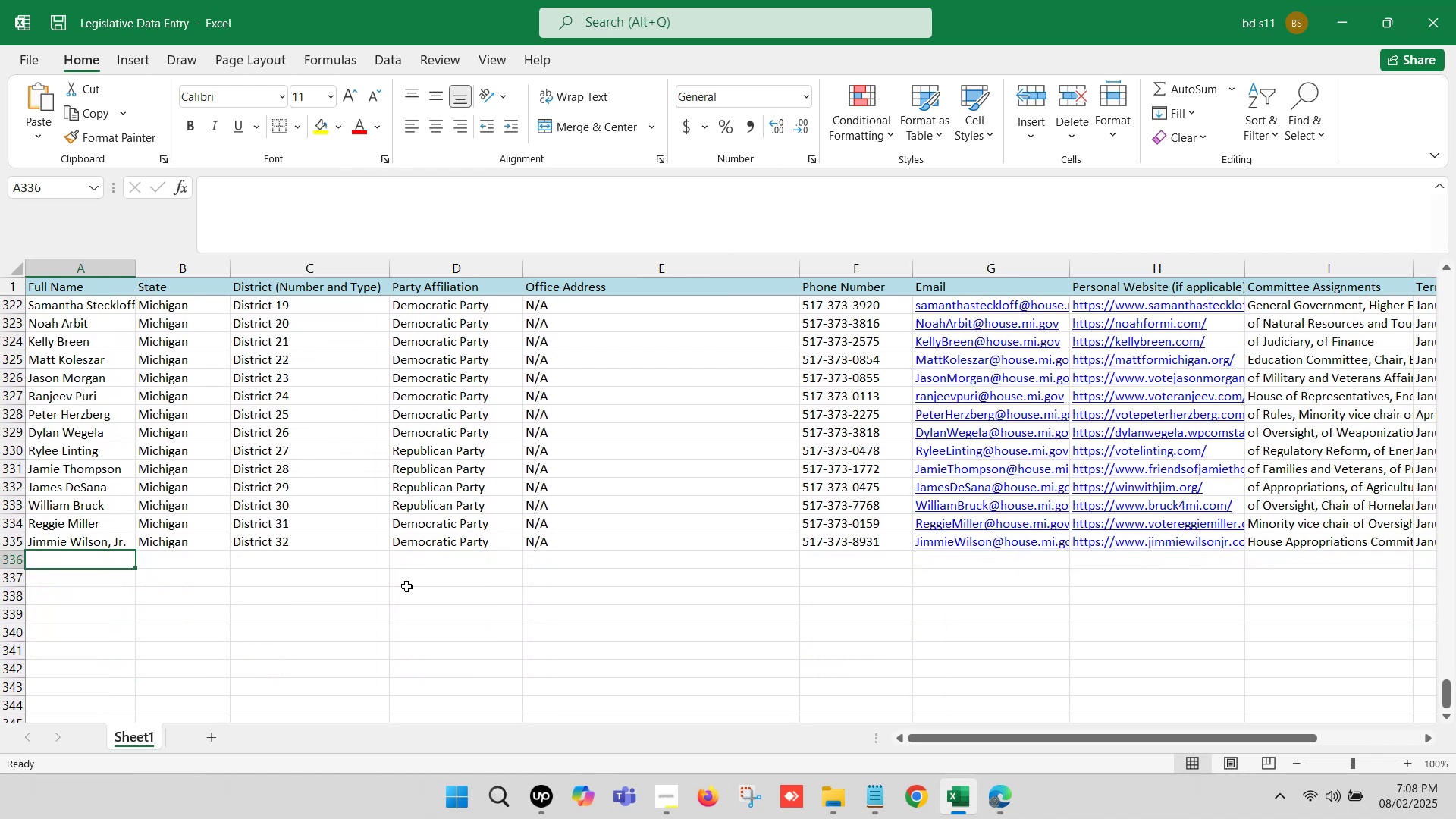 
left_click([662, 802])
 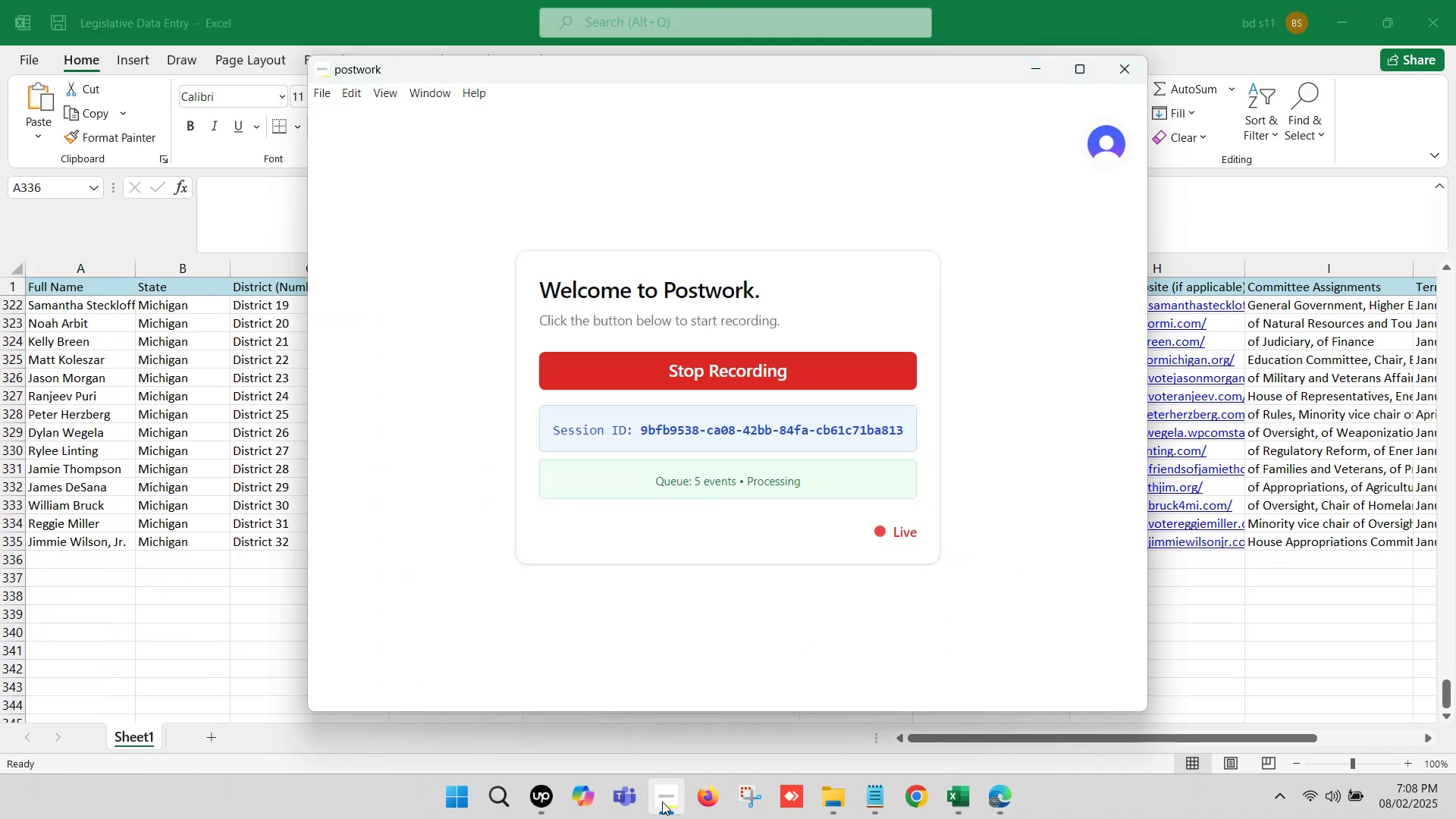 
left_click([662, 802])
 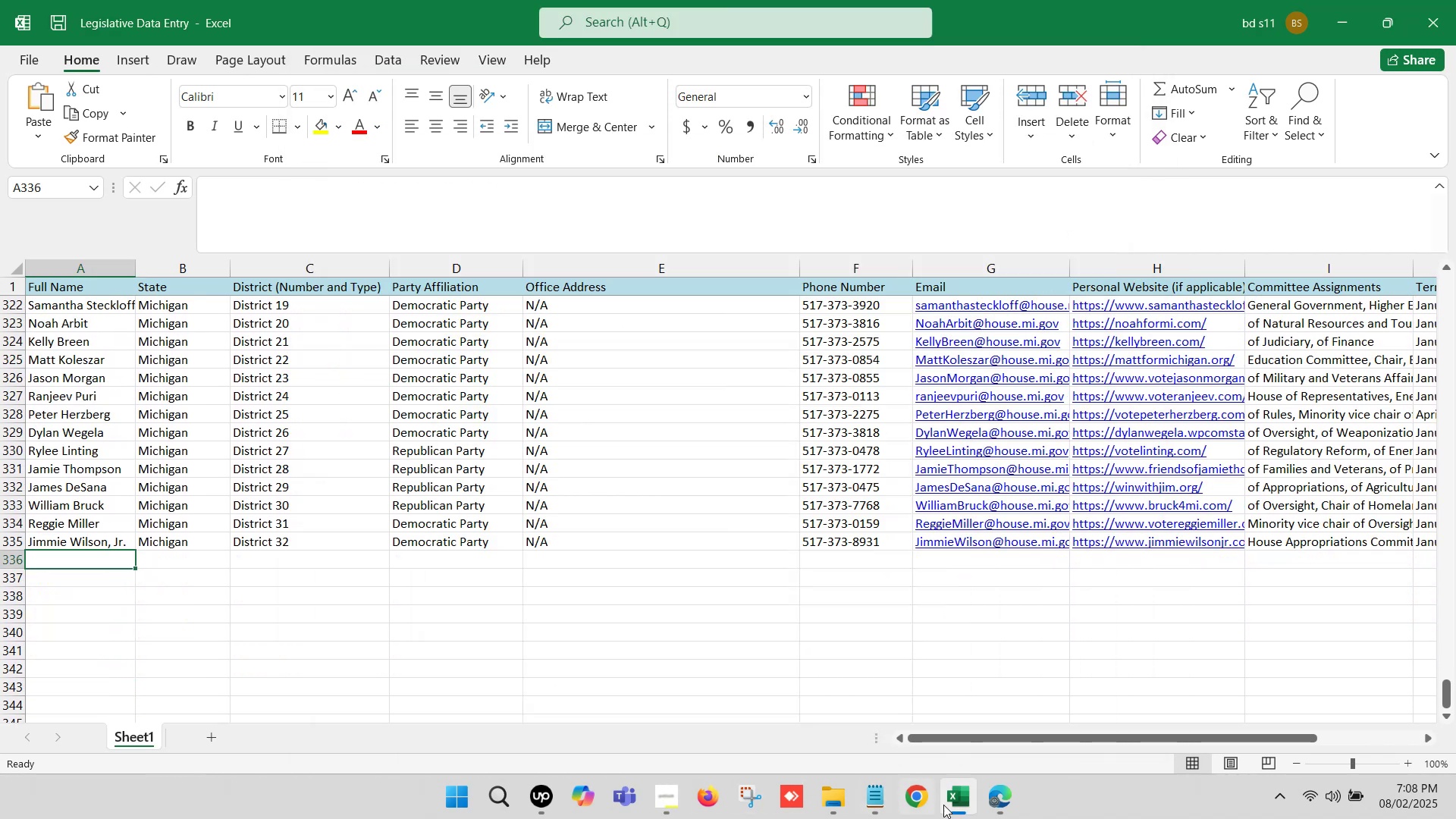 